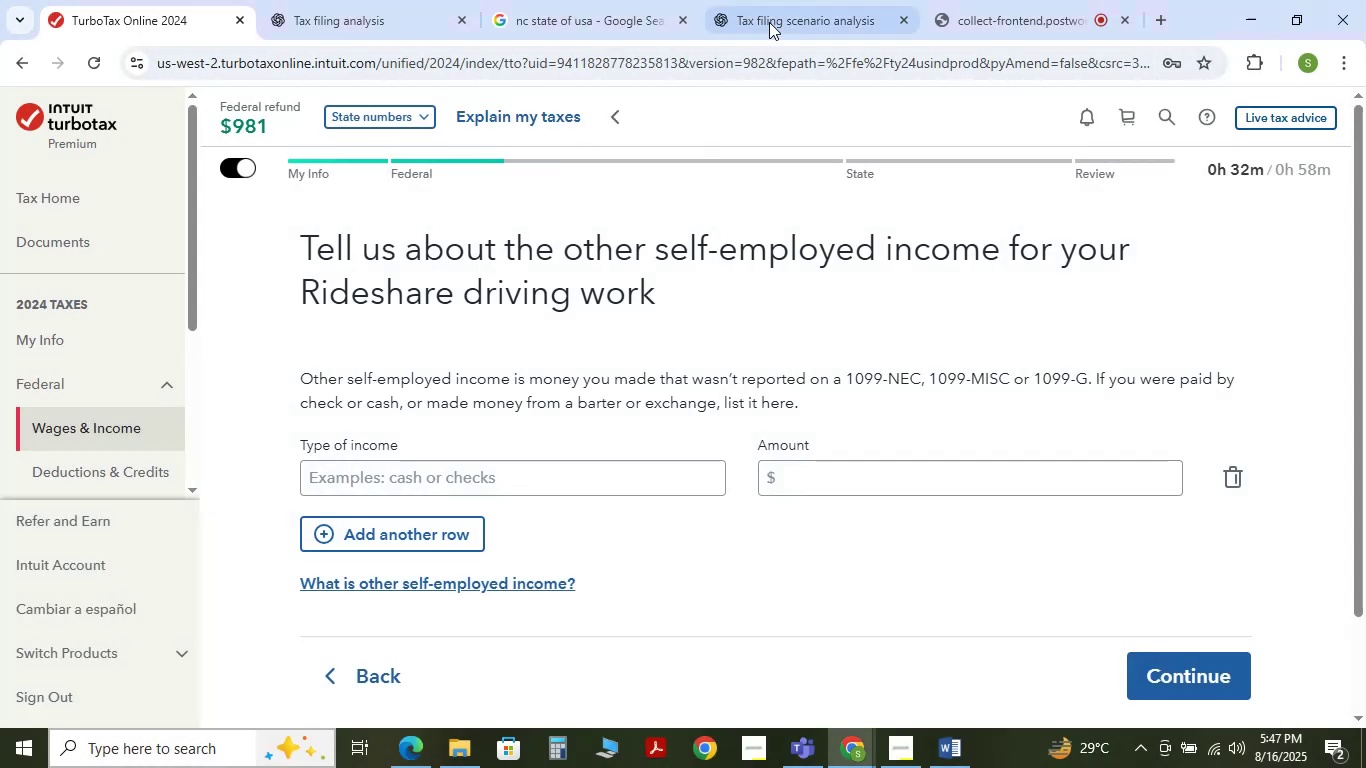 
left_click([774, 19])
 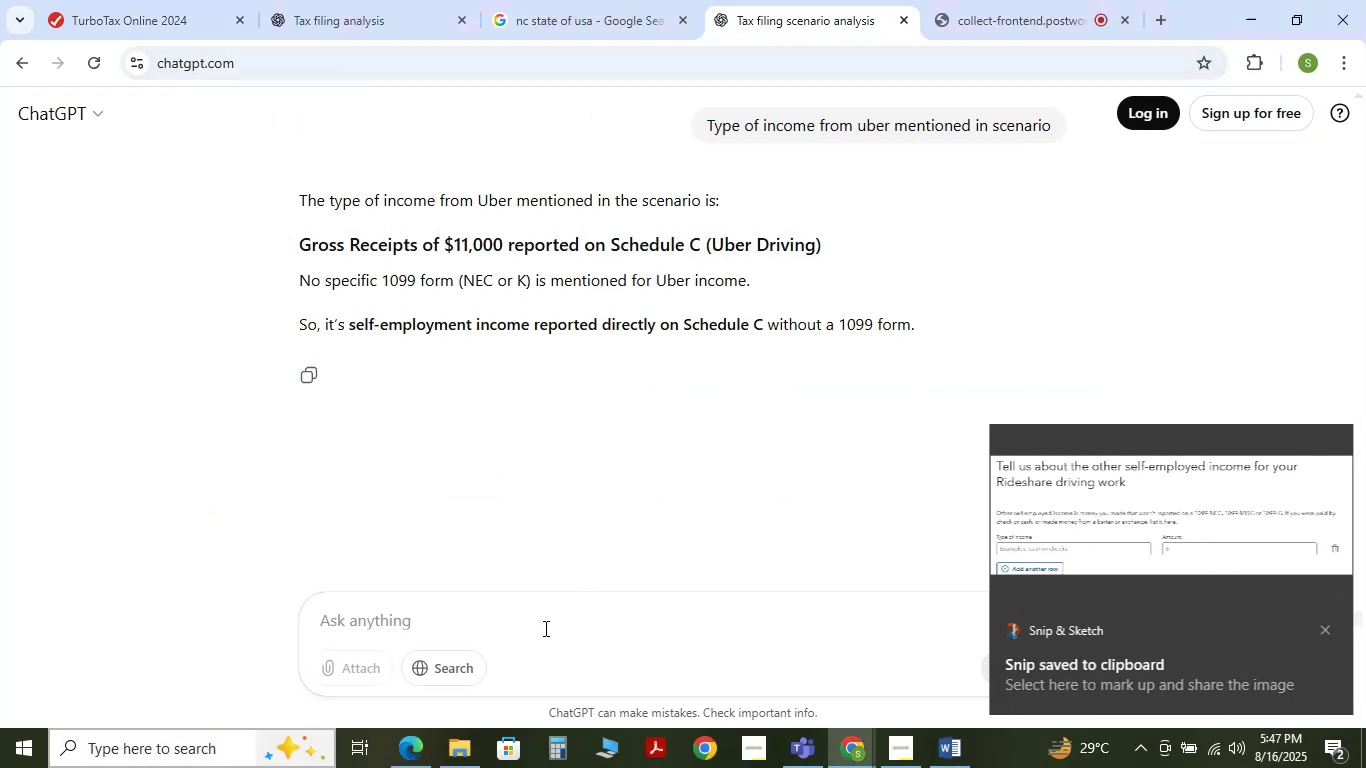 
left_click([544, 628])
 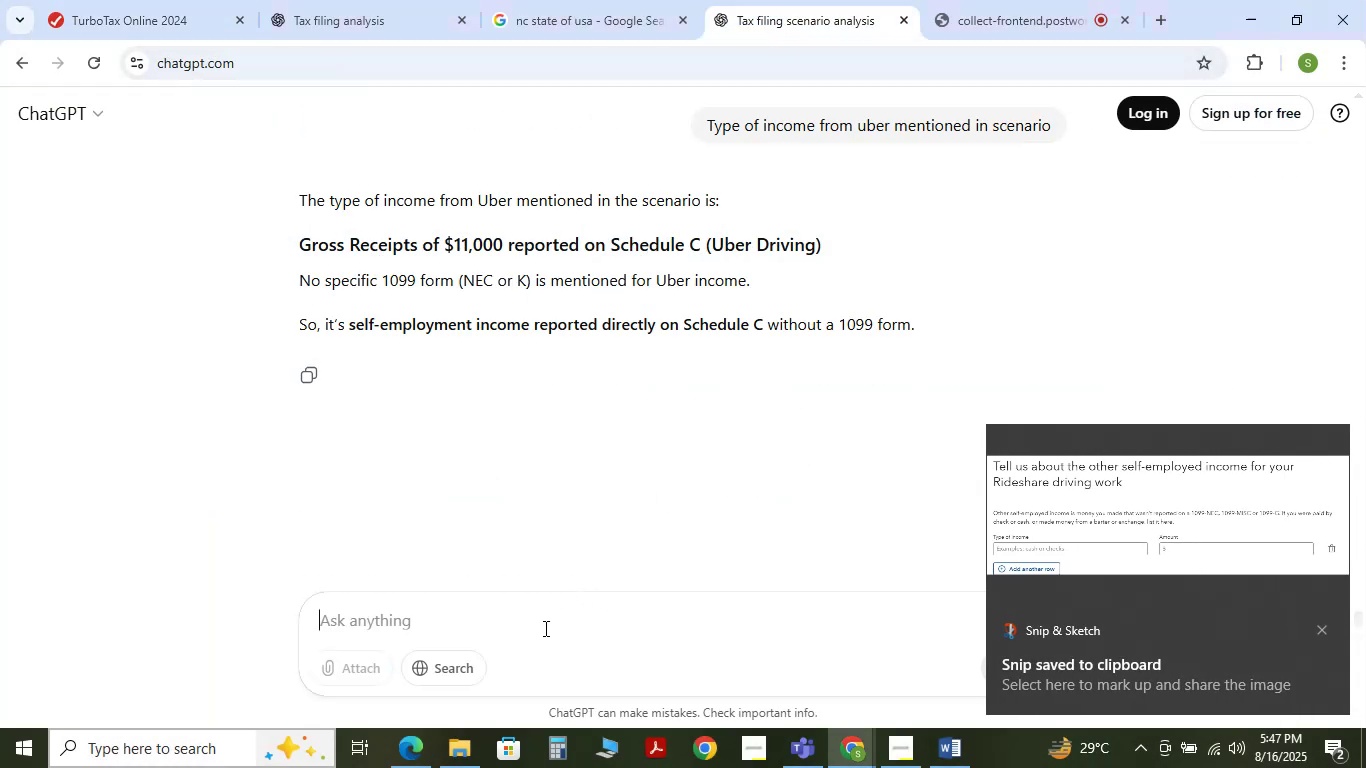 
type(what should i rite in the v)
key(Backspace)
type(blanks)
 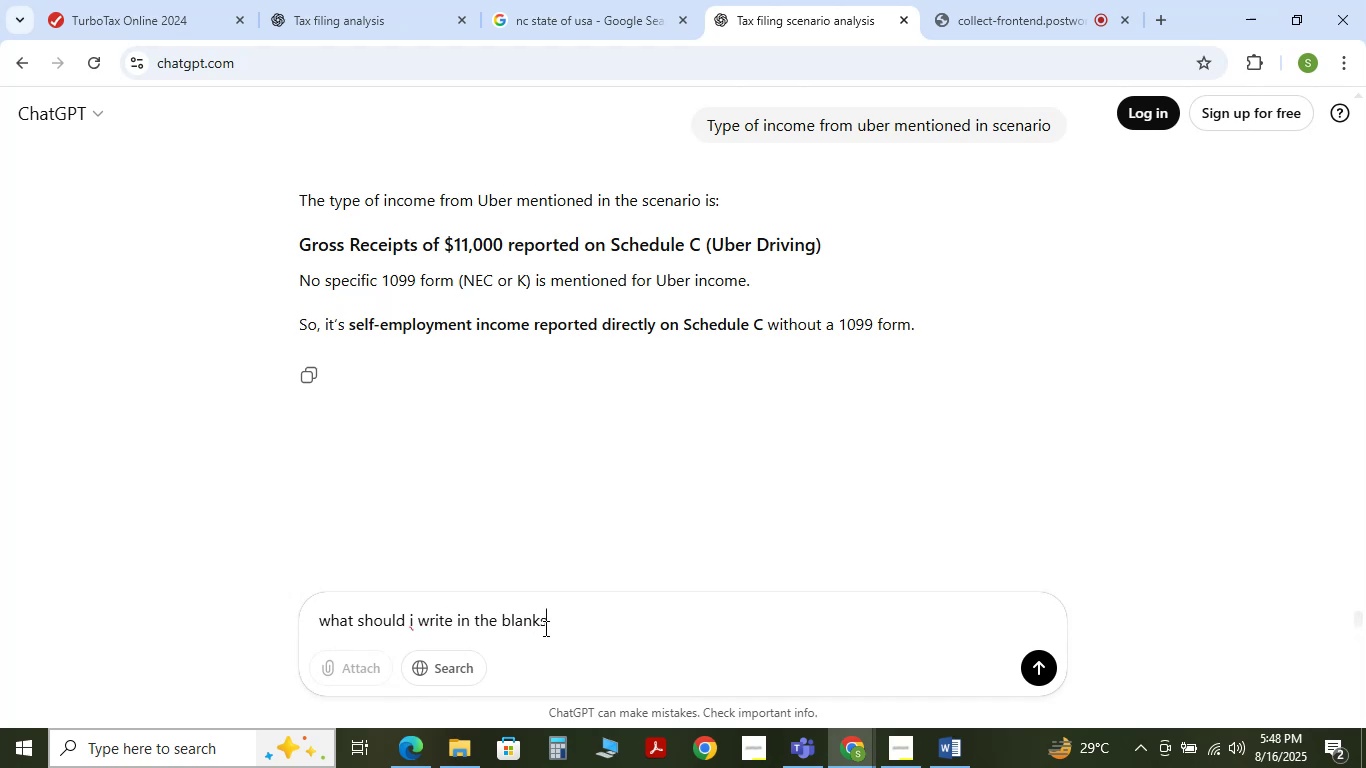 
hold_key(key=ShiftRight, duration=0.33)
 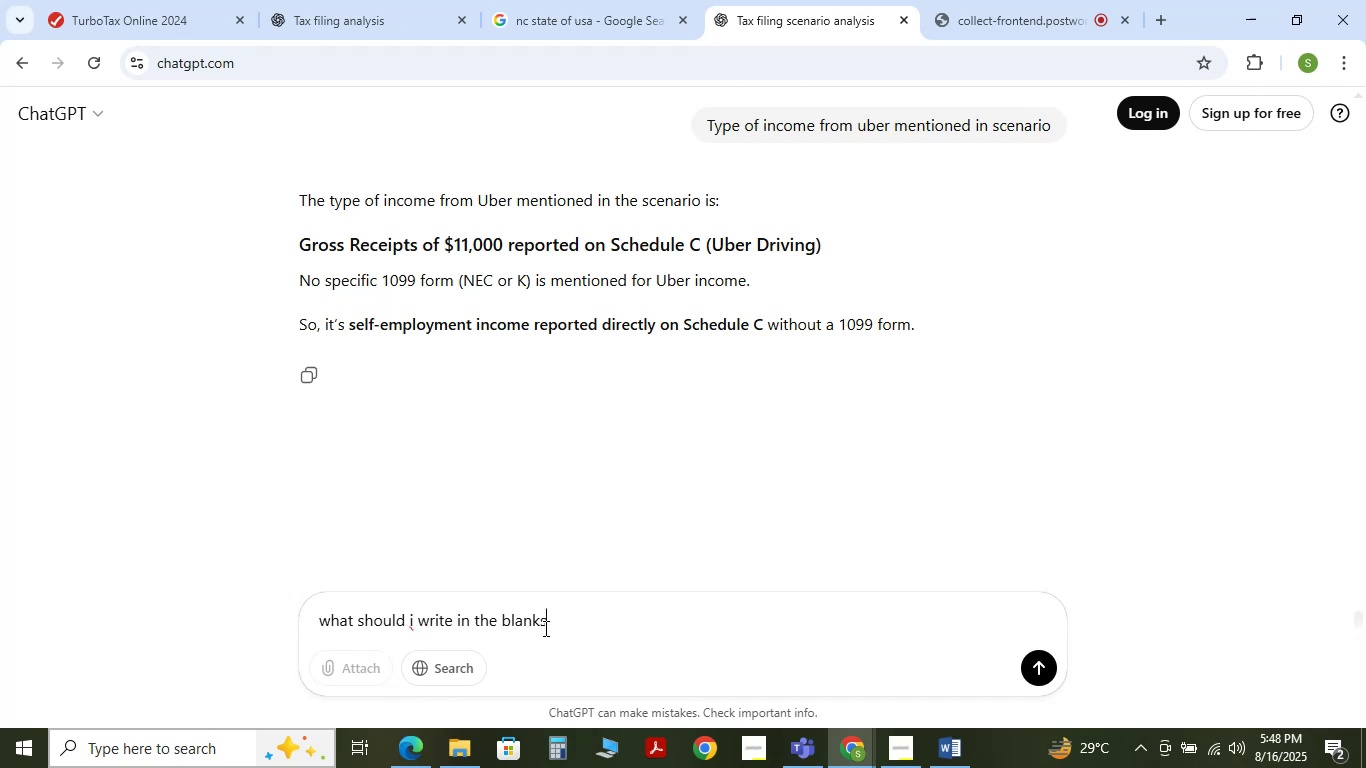 
hold_key(key=ControlLeft, duration=1.35)
 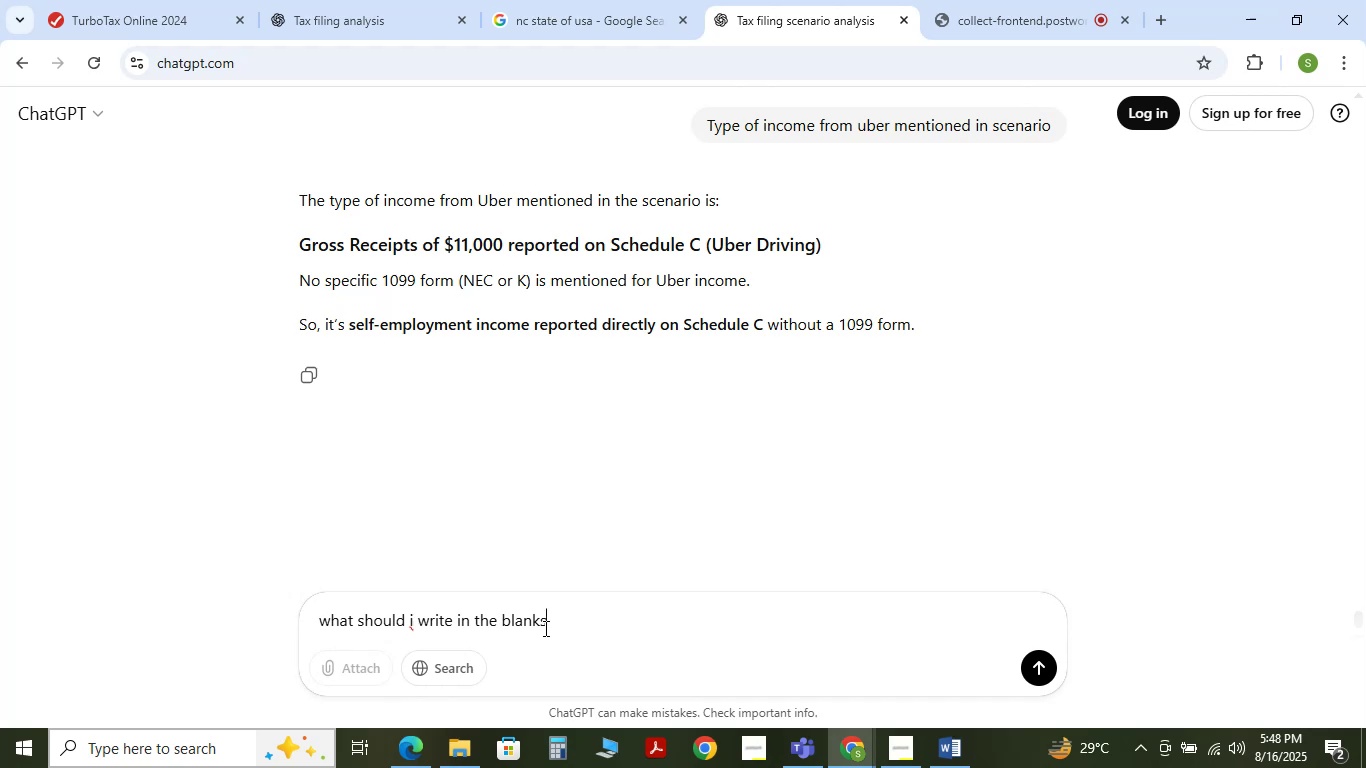 
key(Shift+Enter)
 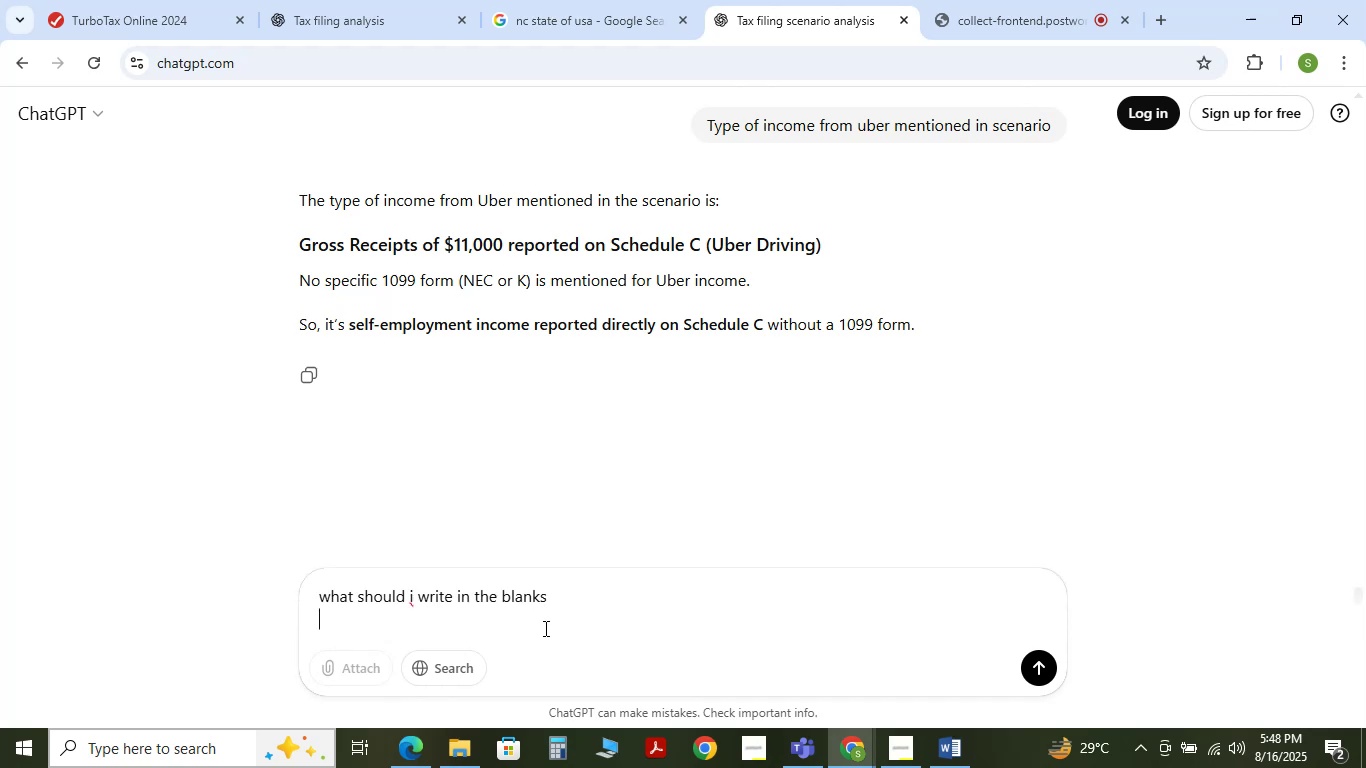 
key(Control+V)
 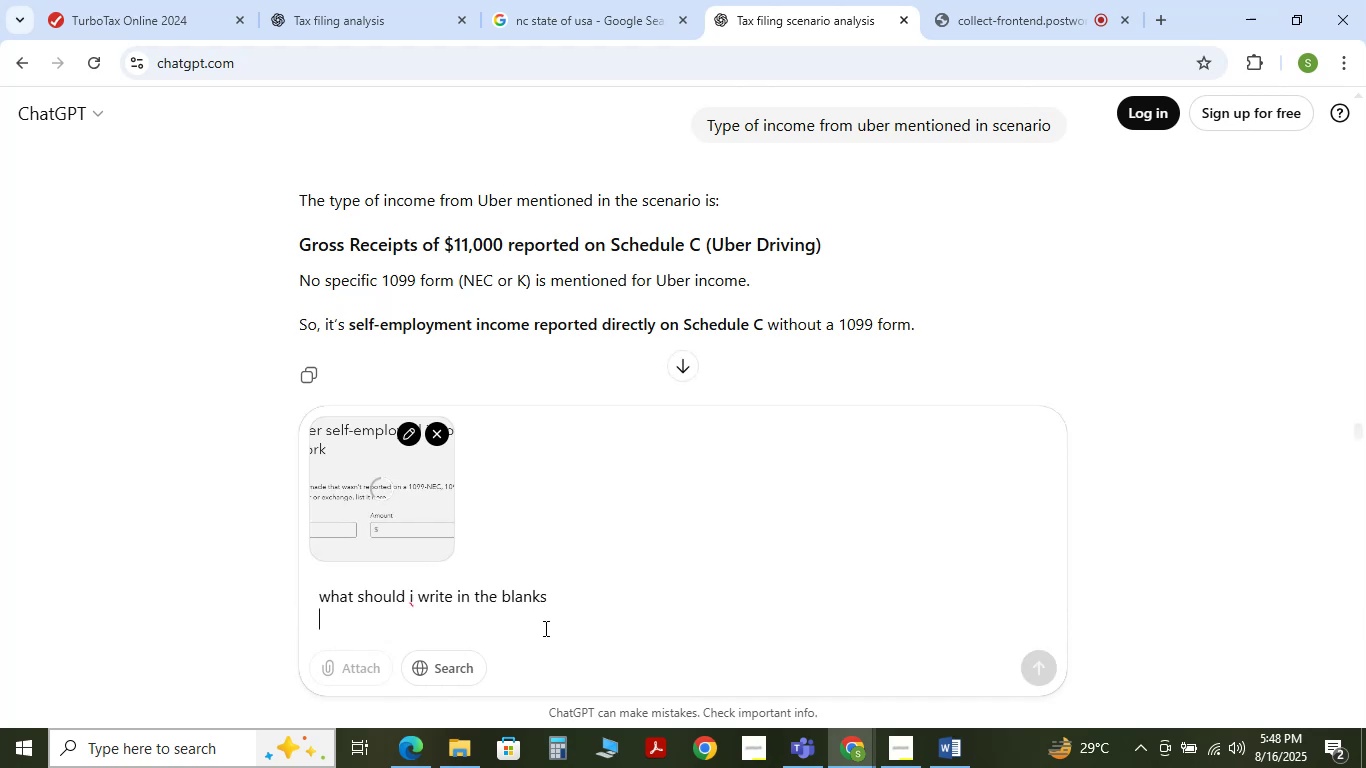 
key(NumpadEnter)
 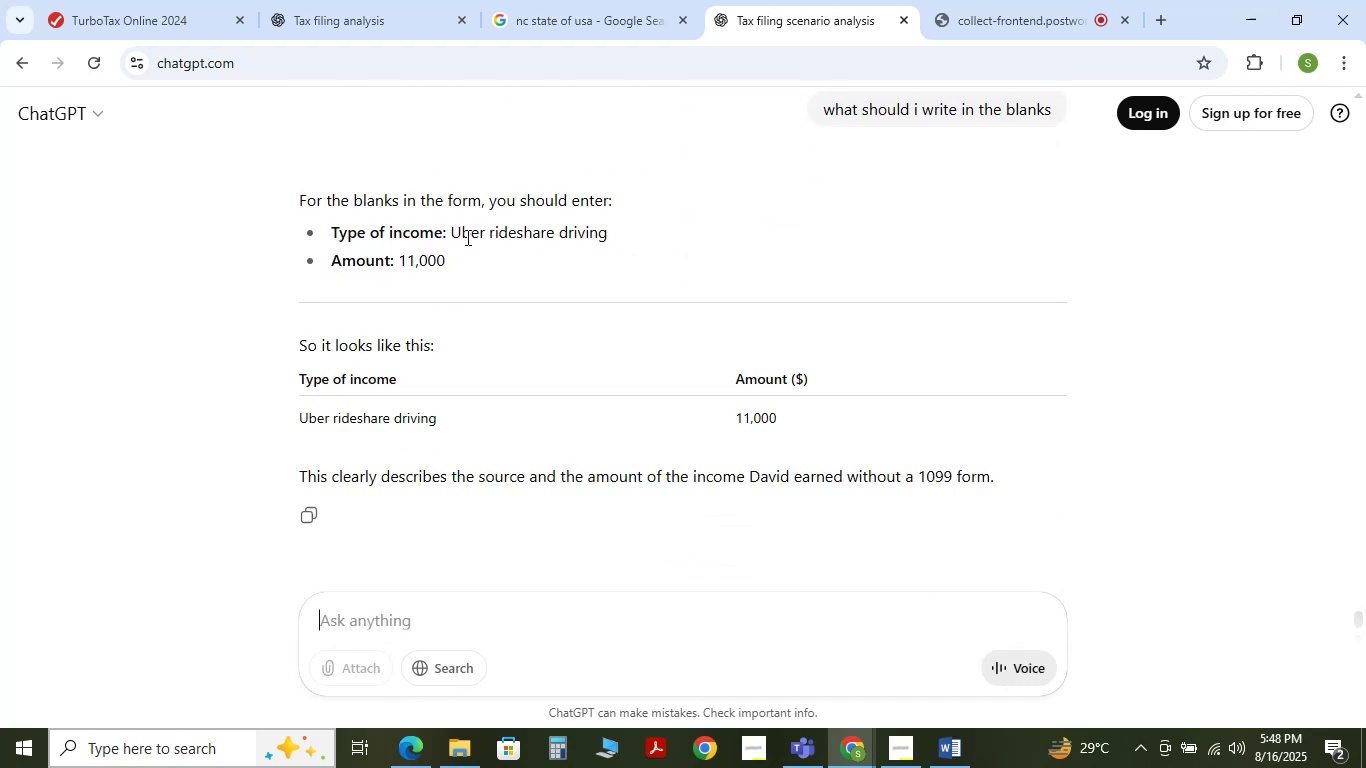 
wait(9.4)
 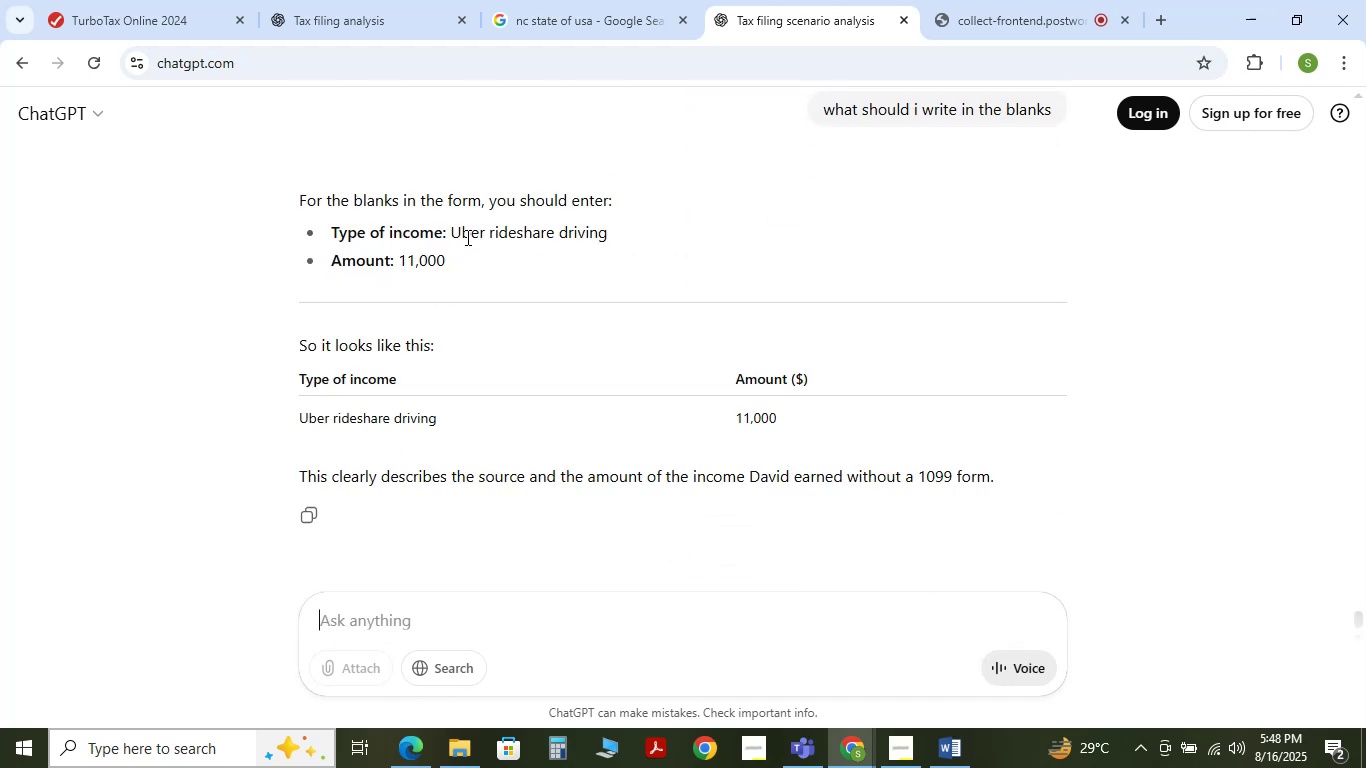 
left_click_drag(start_coordinate=[454, 229], to_coordinate=[611, 239])
 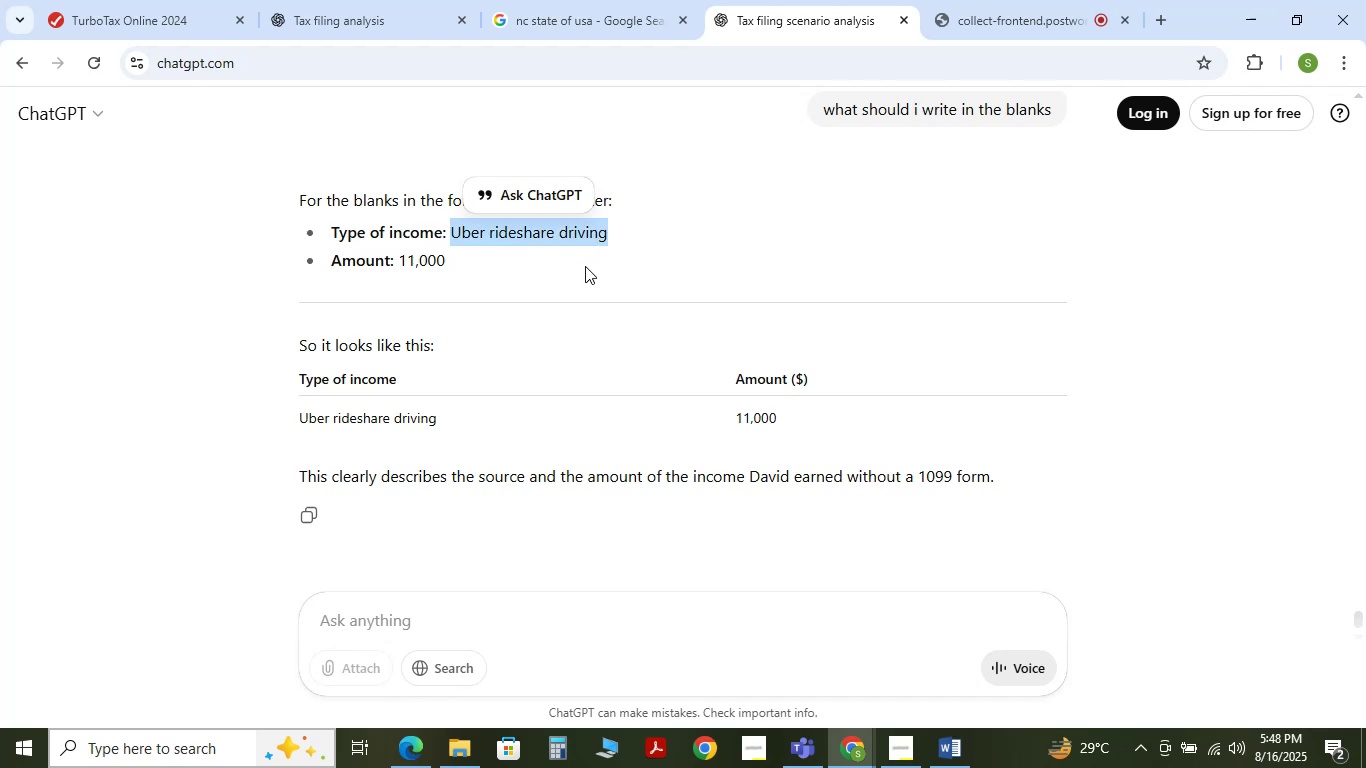 
key(Control+C)
 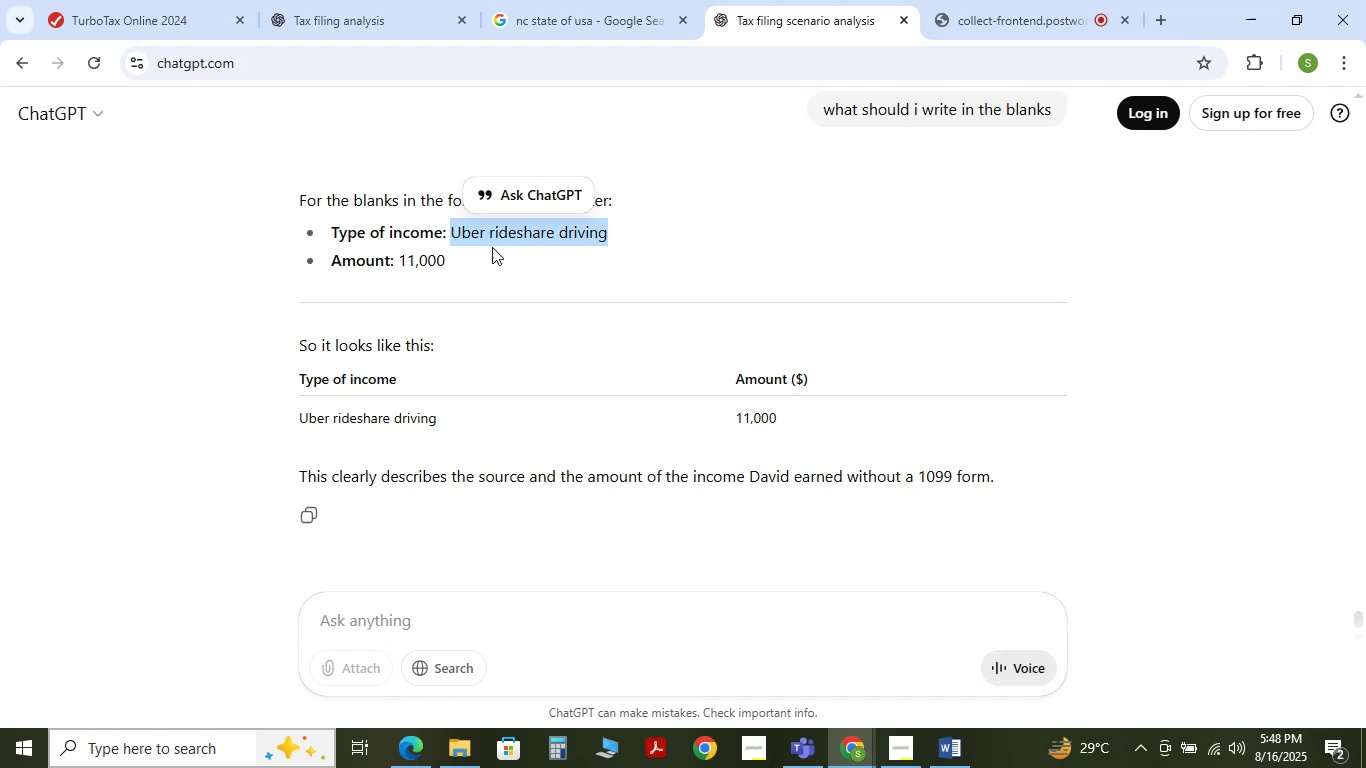 
key(Control+C)
 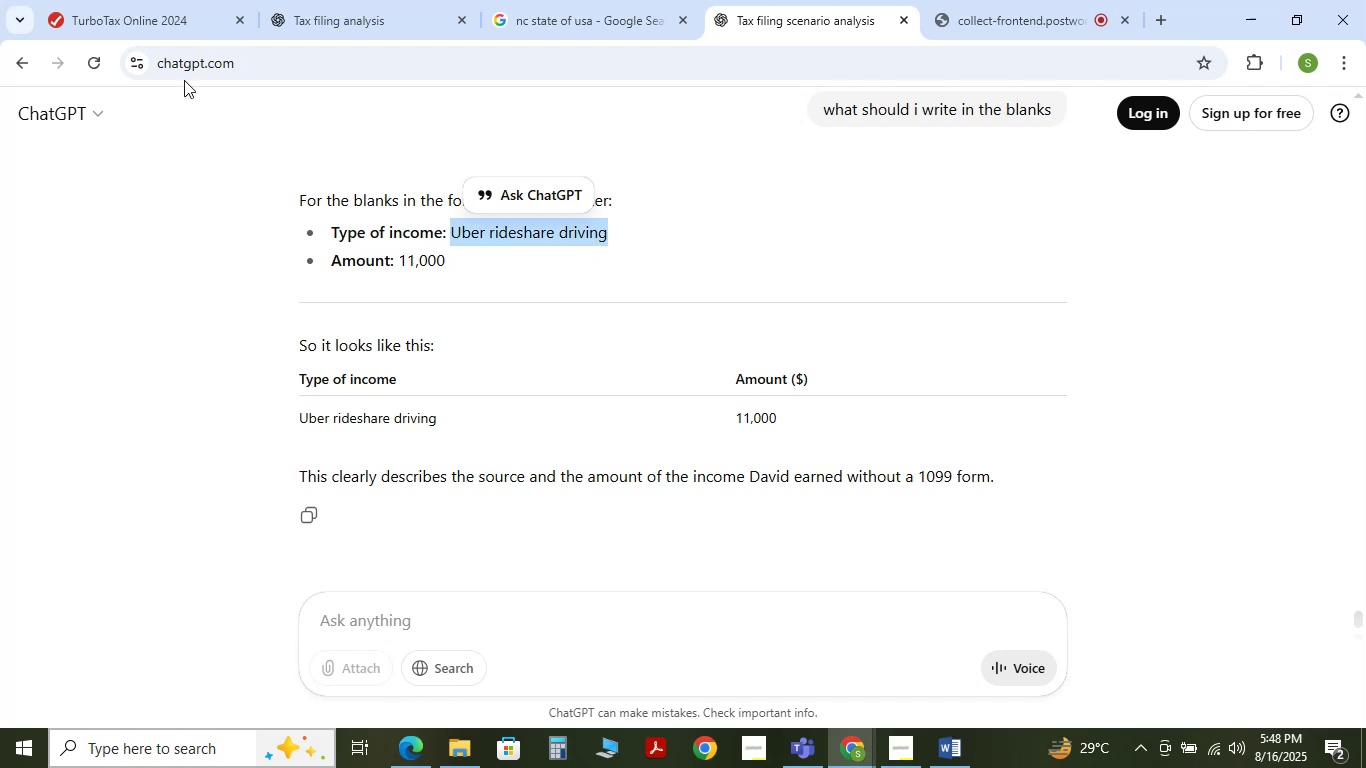 
key(Control+C)
 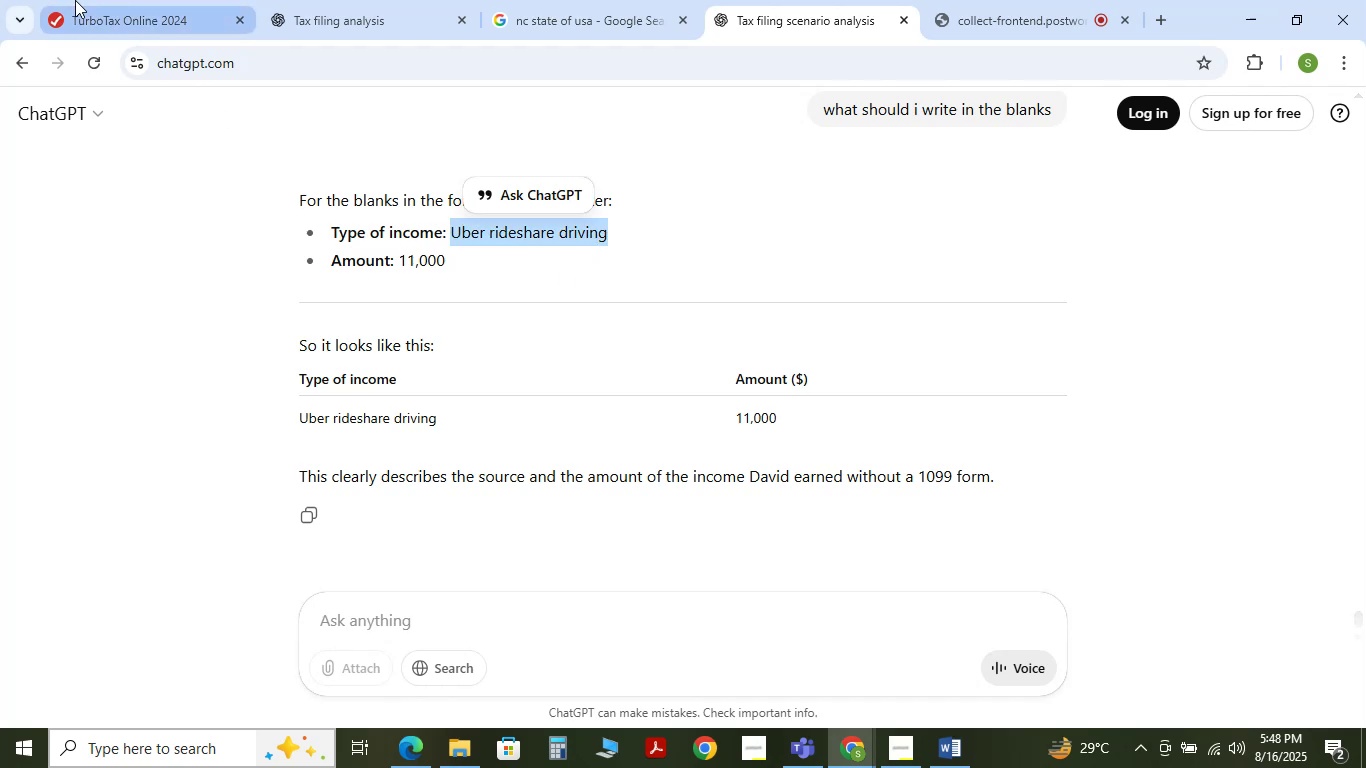 
left_click([75, 0])
 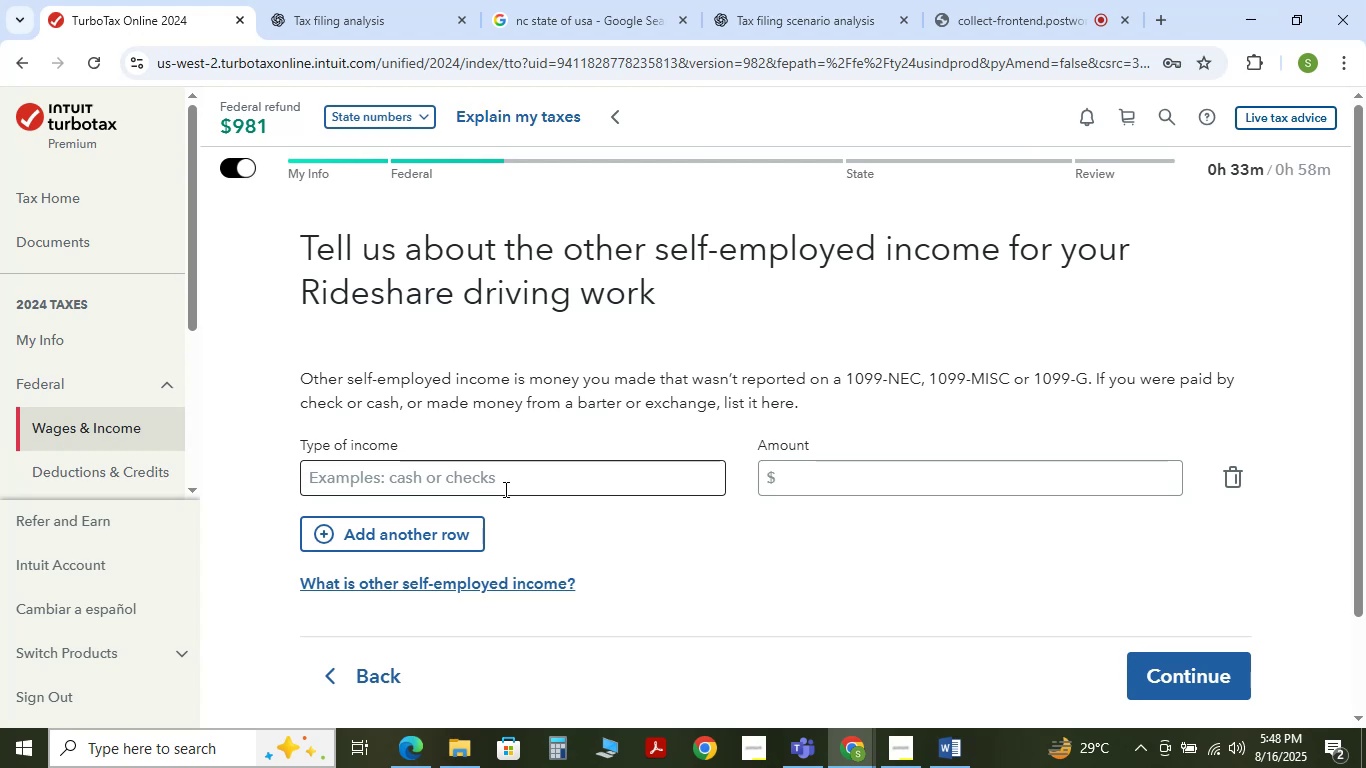 
wait(10.37)
 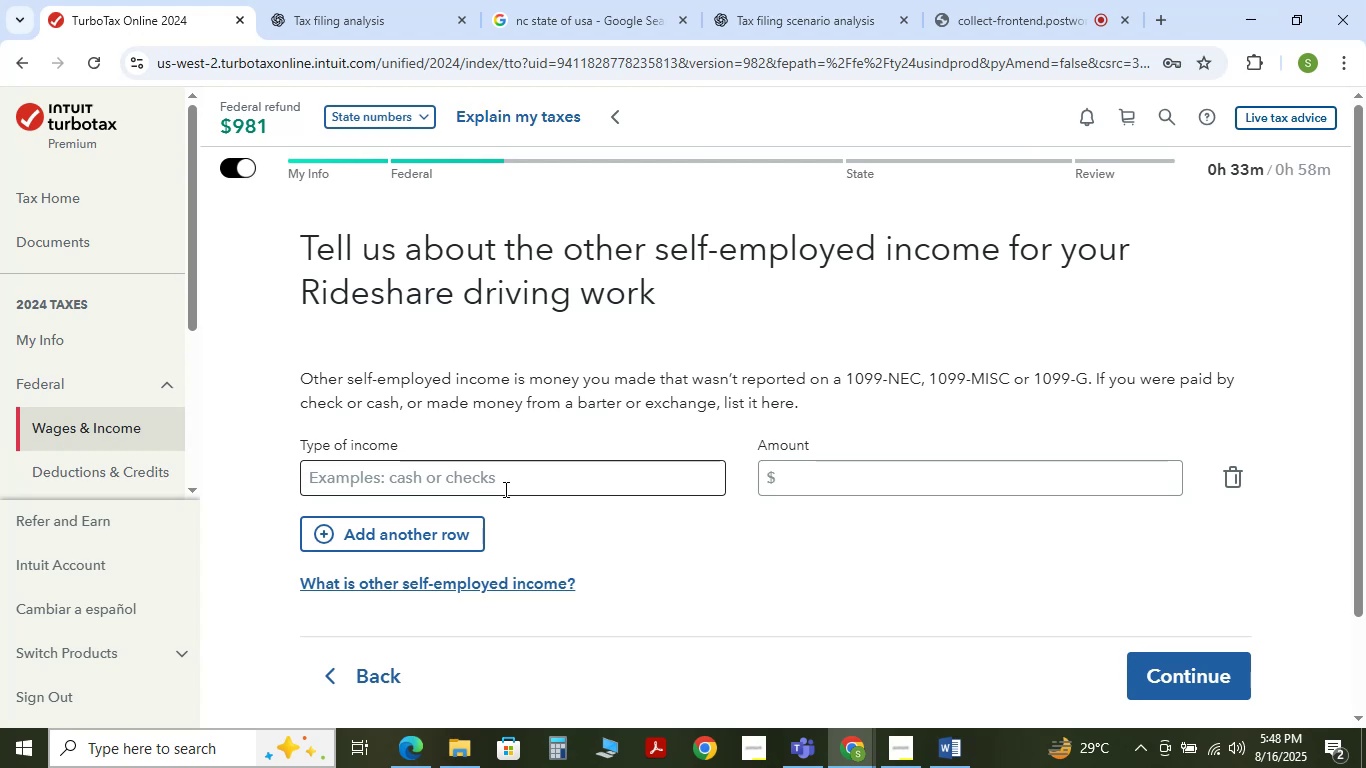 
key(Control+ControlLeft)
 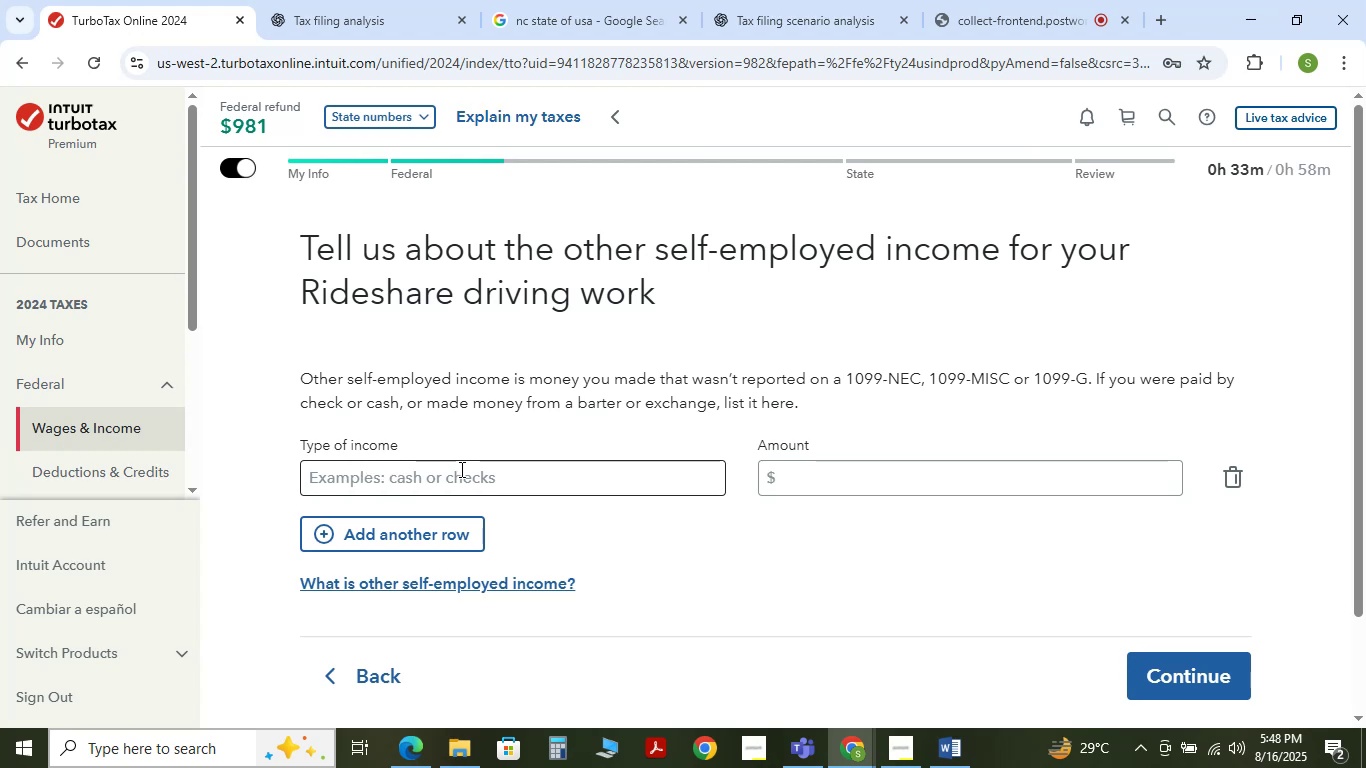 
left_click([457, 480])
 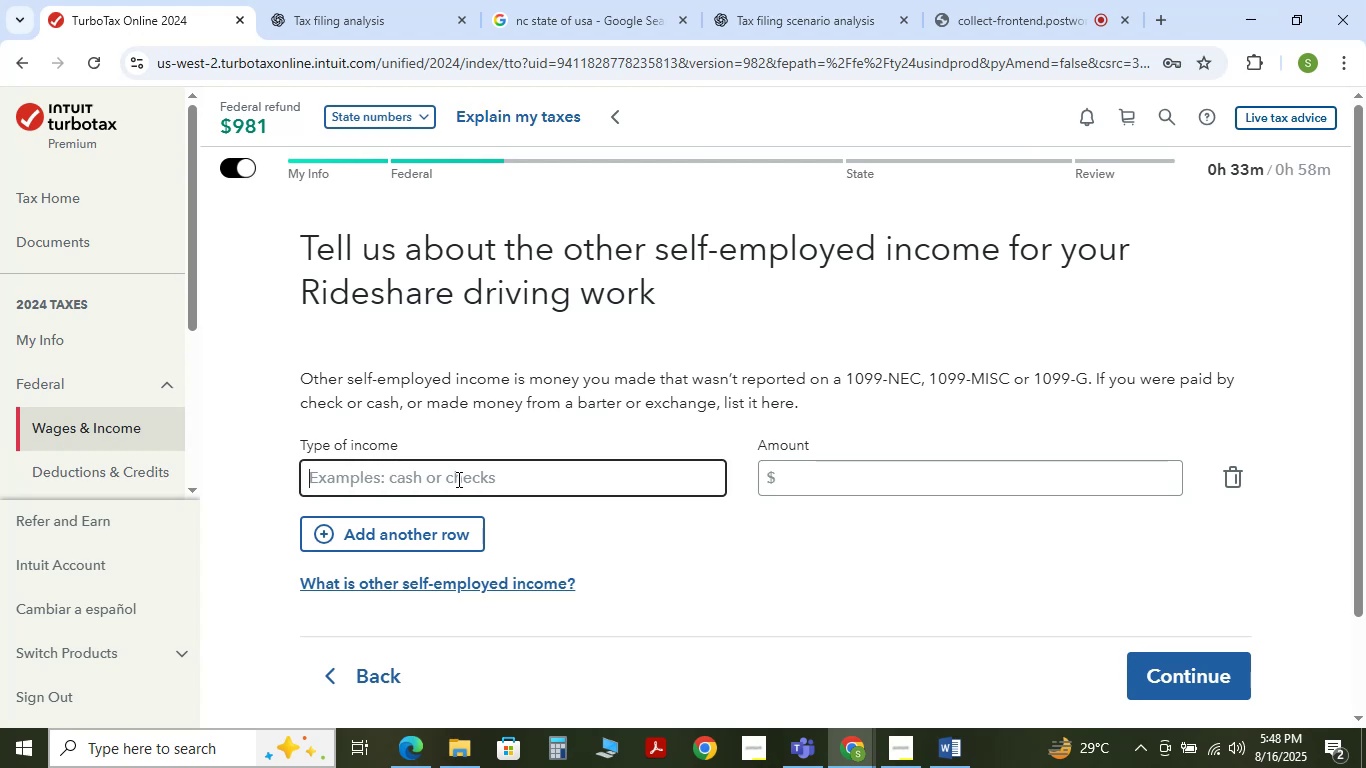 
key(Control+V)
 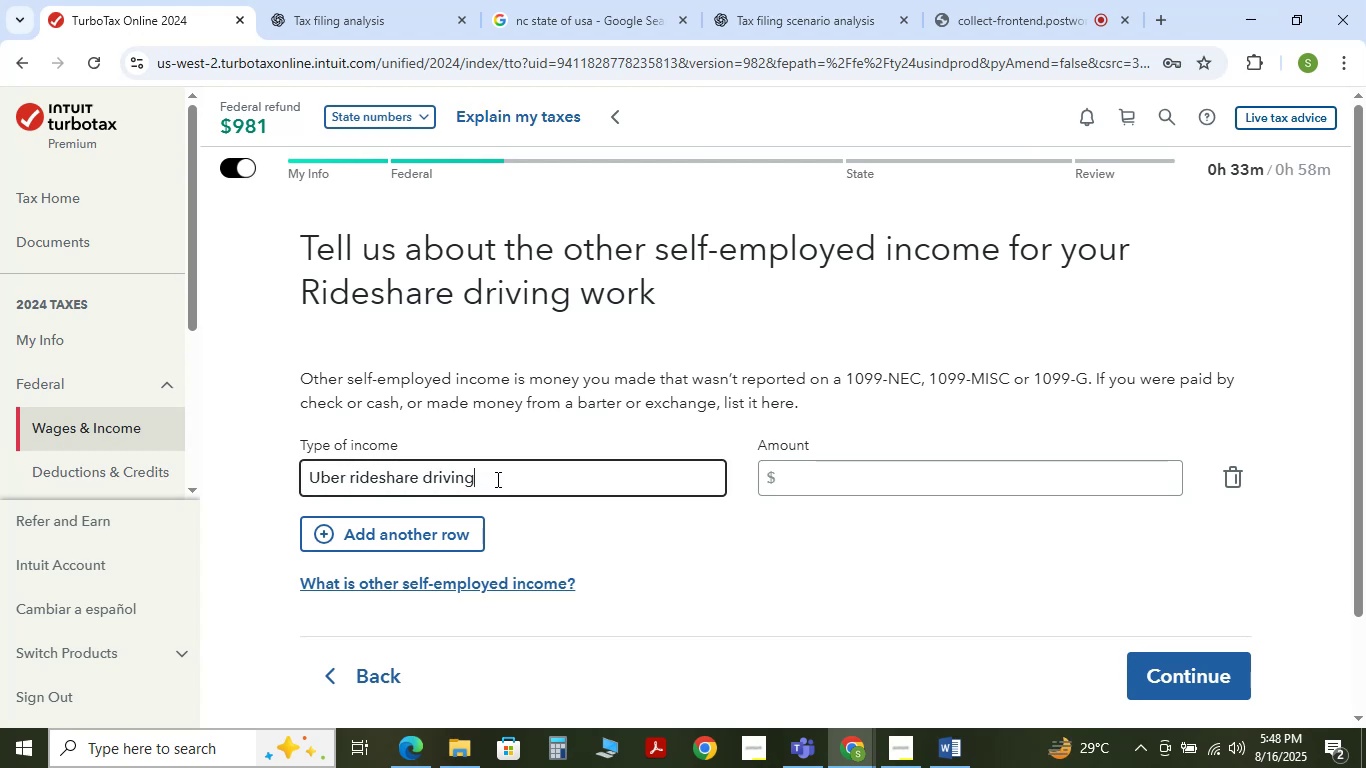 
wait(9.06)
 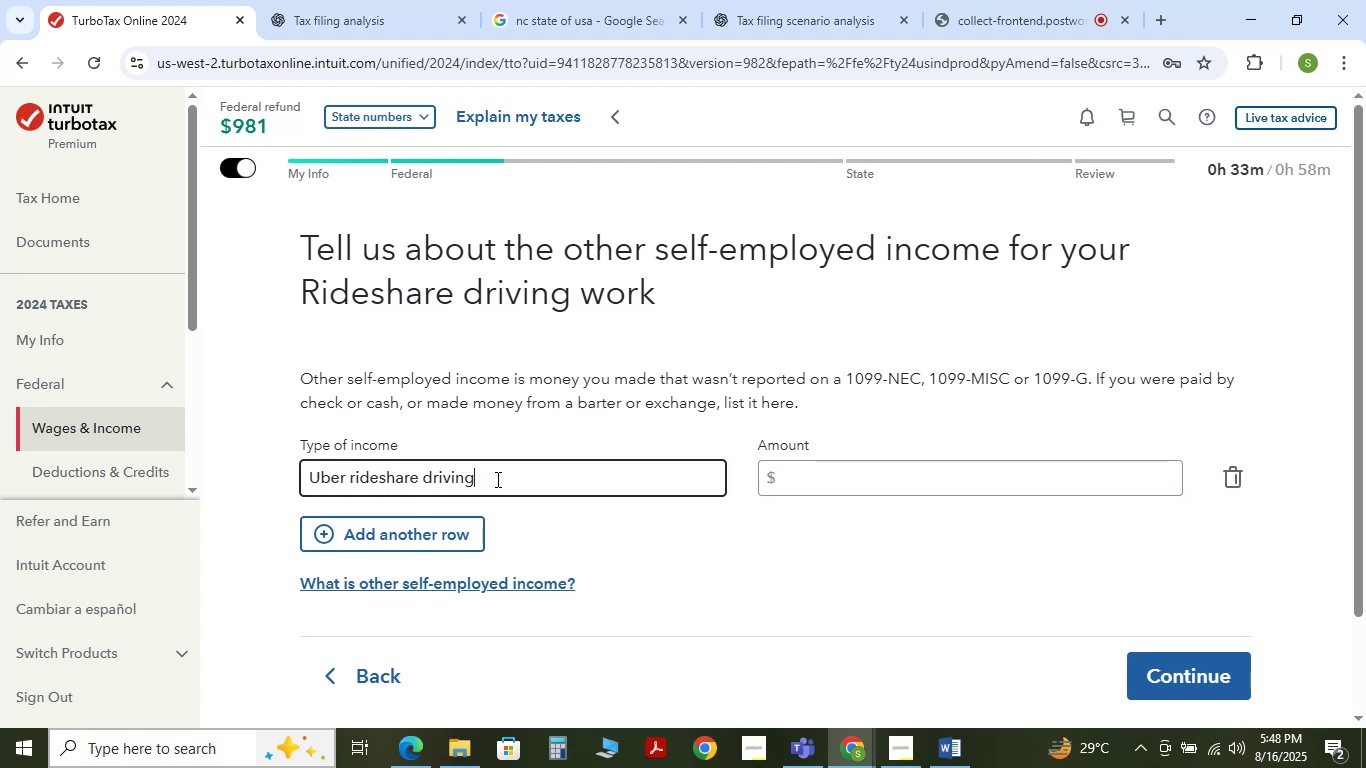 
left_click([935, 472])
 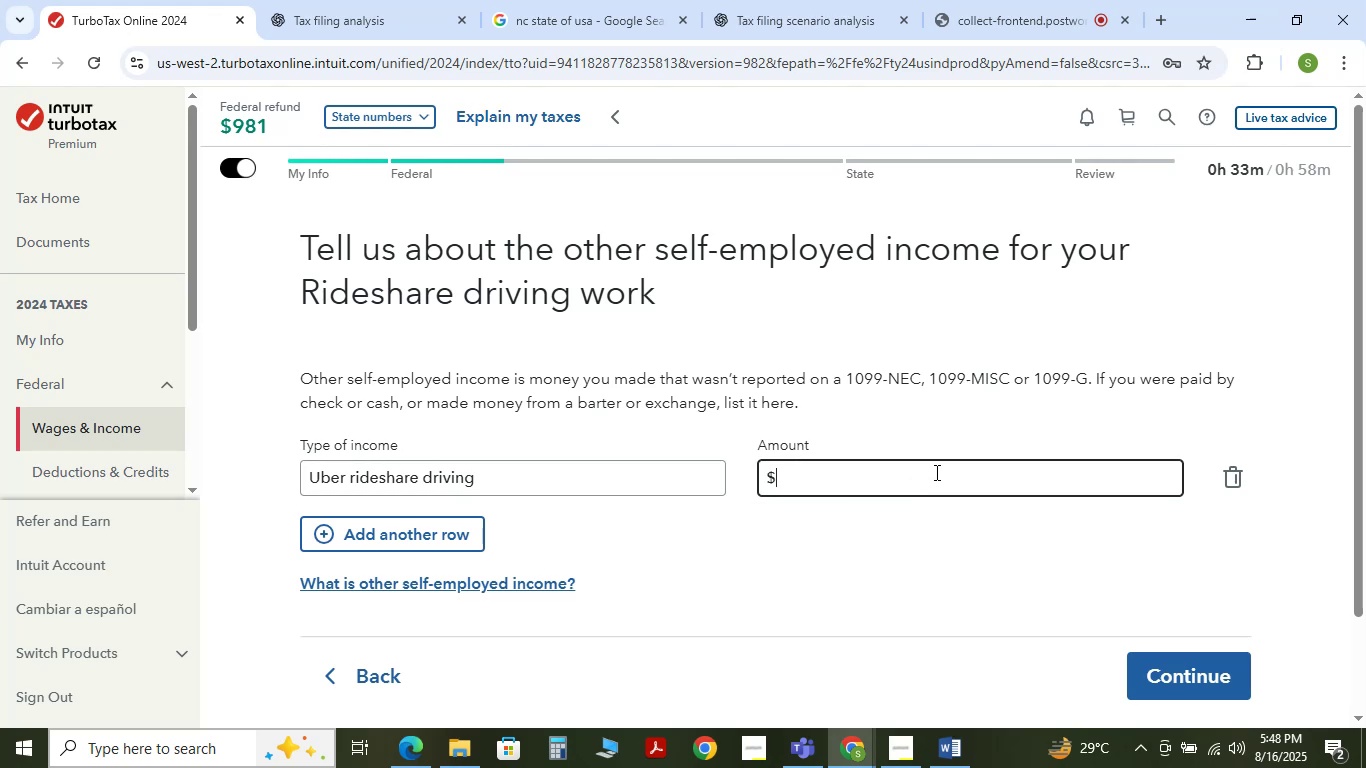 
key(Numpad1)
 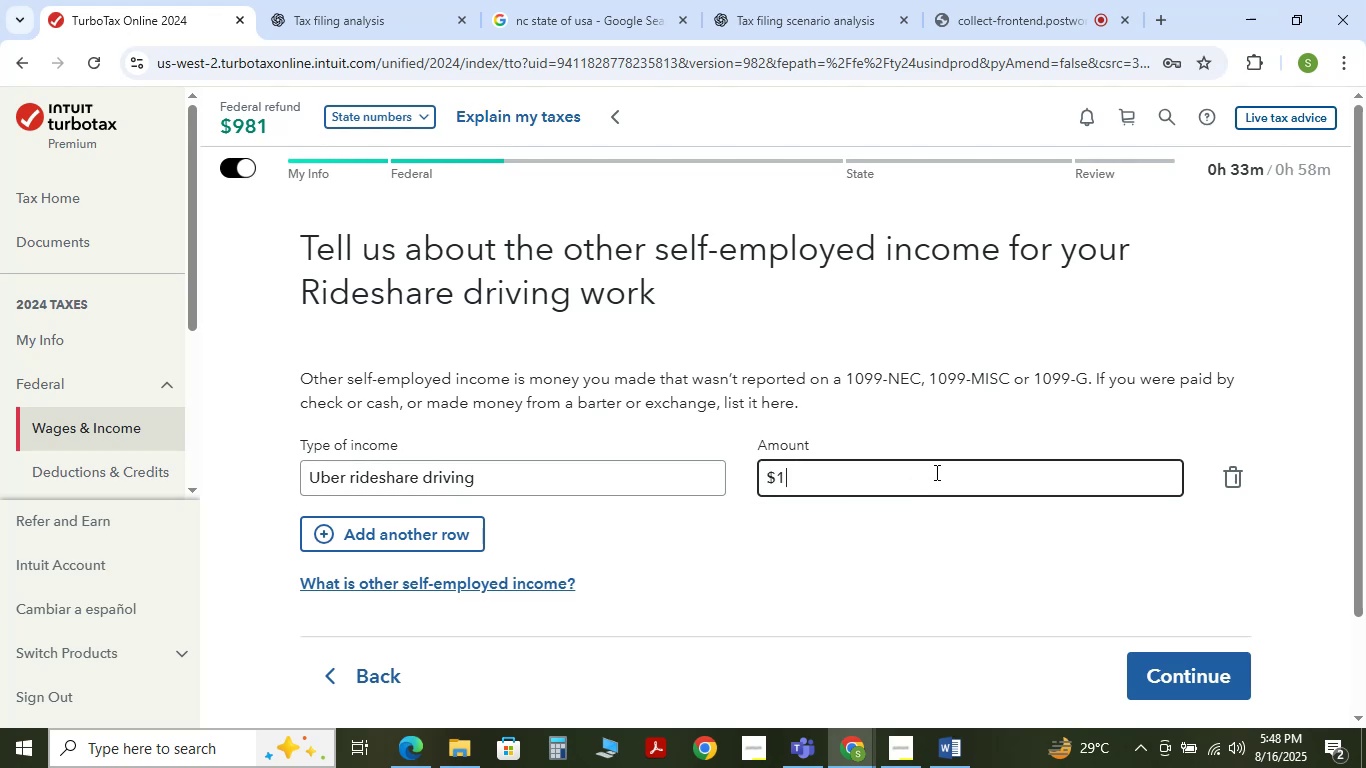 
key(Numpad1)
 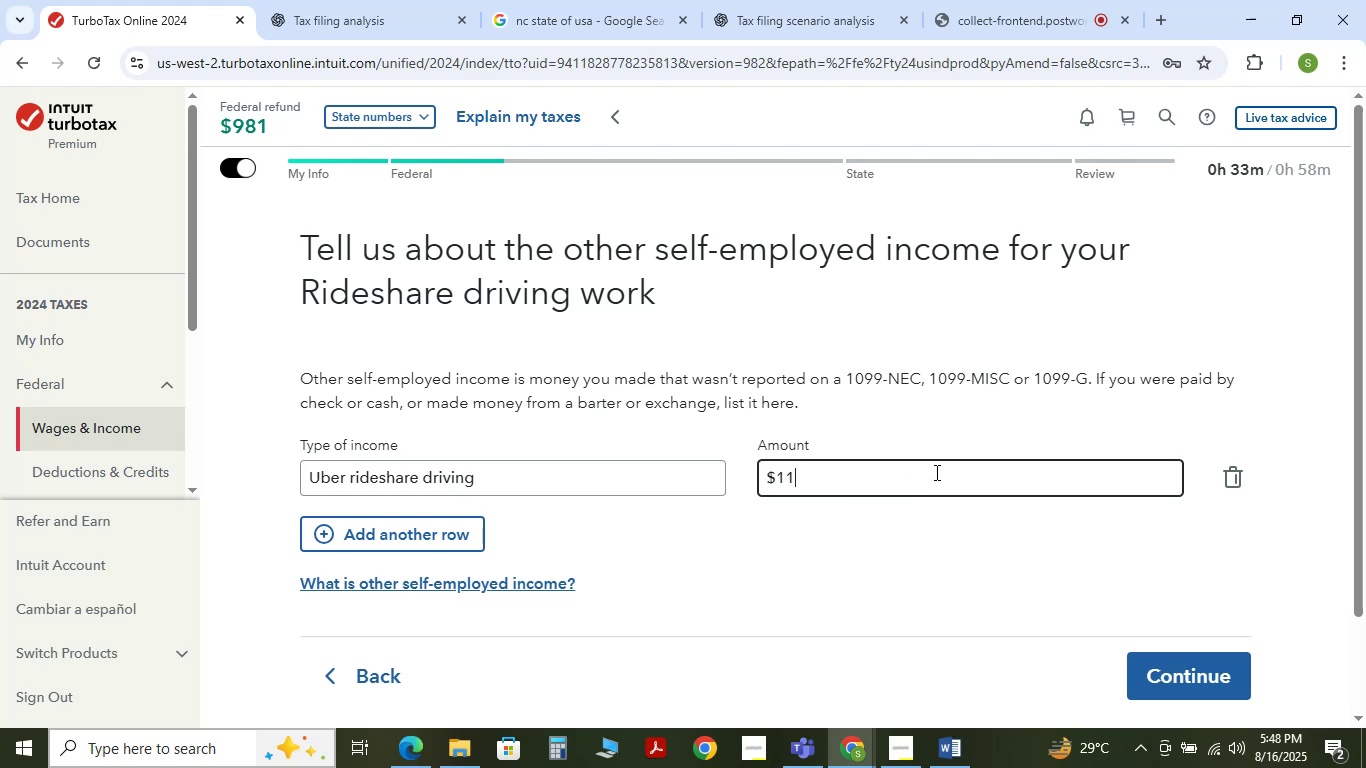 
key(Numpad0)
 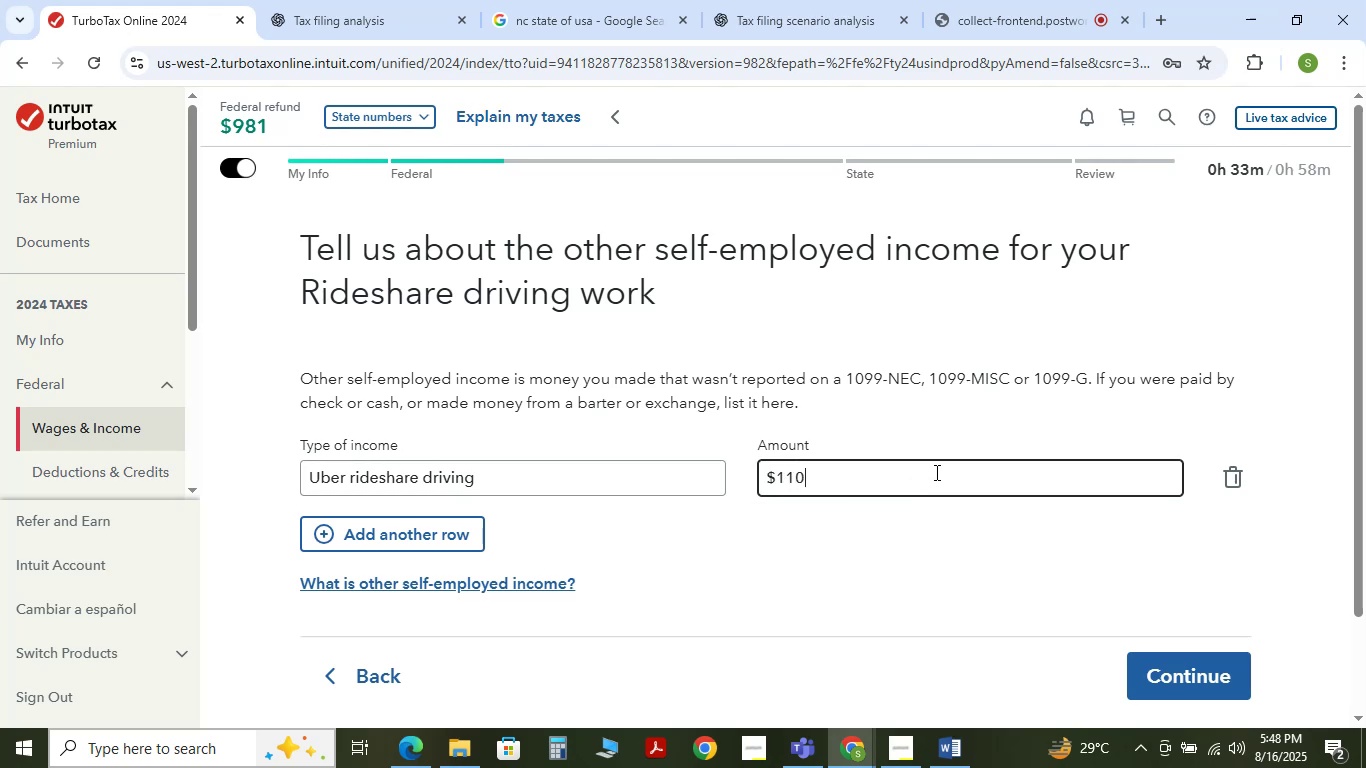 
key(Numpad0)
 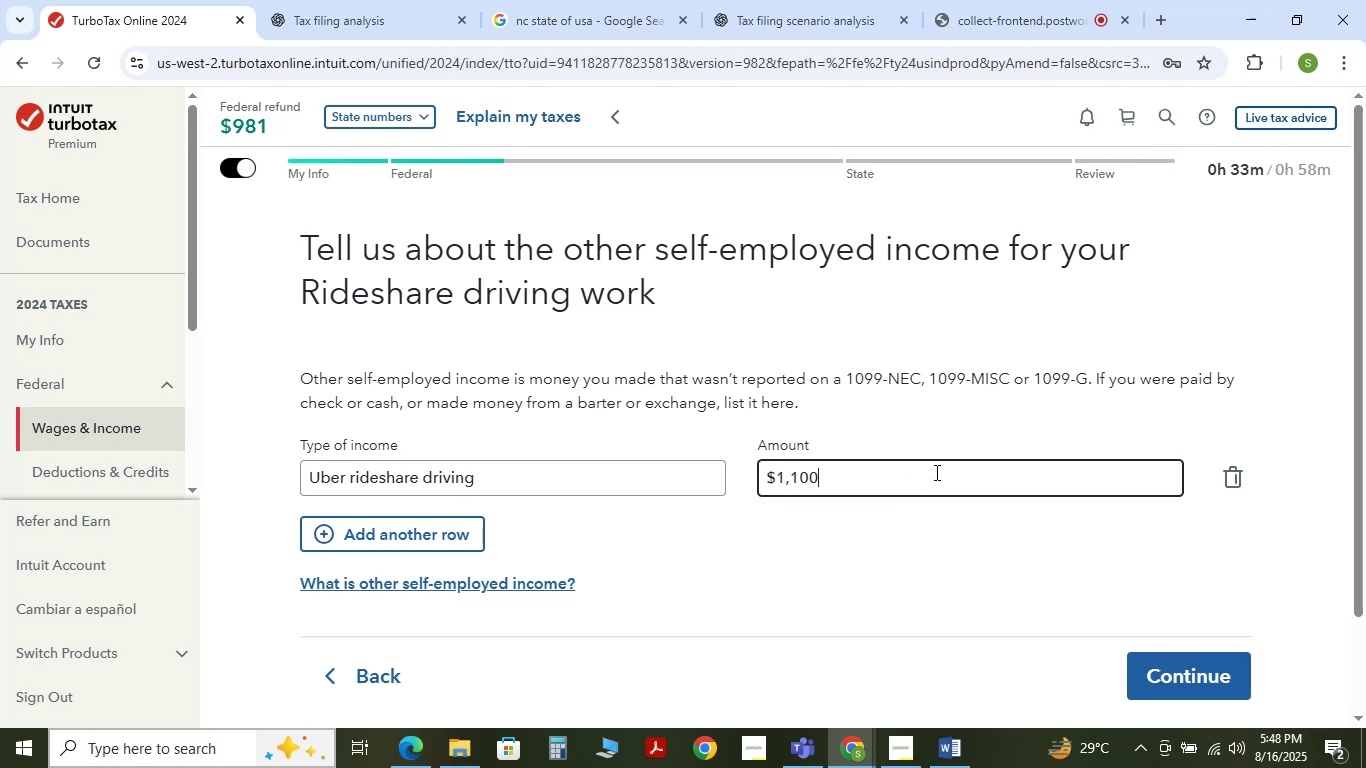 
key(Numpad0)
 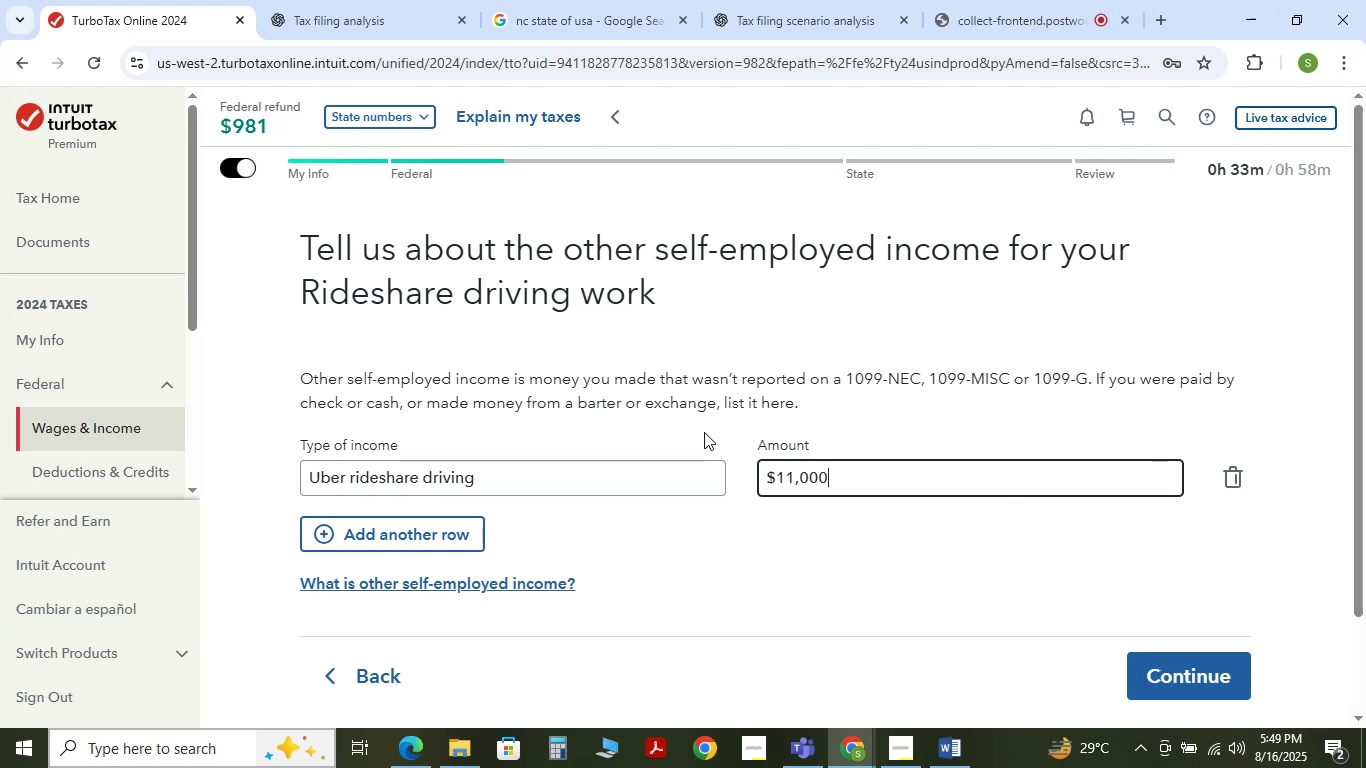 
wait(14.27)
 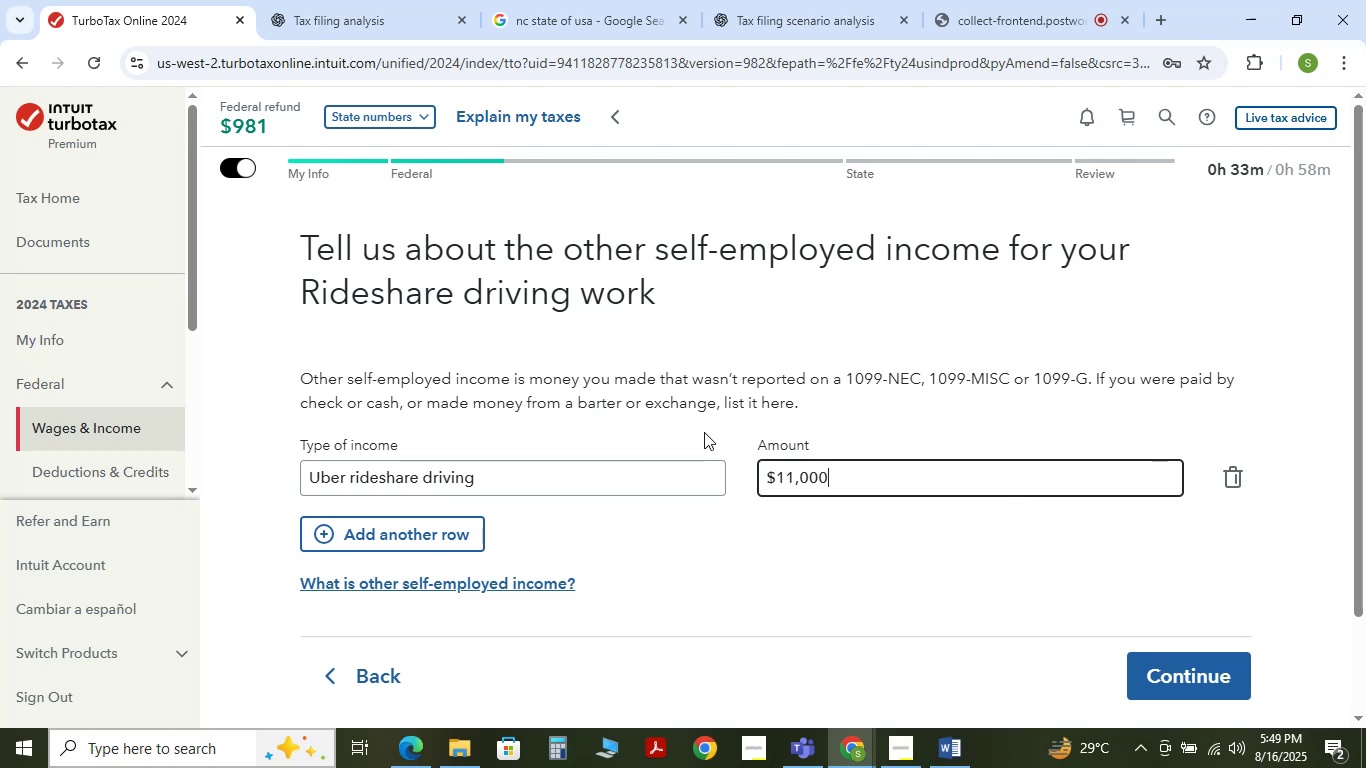 
double_click([562, 481])
 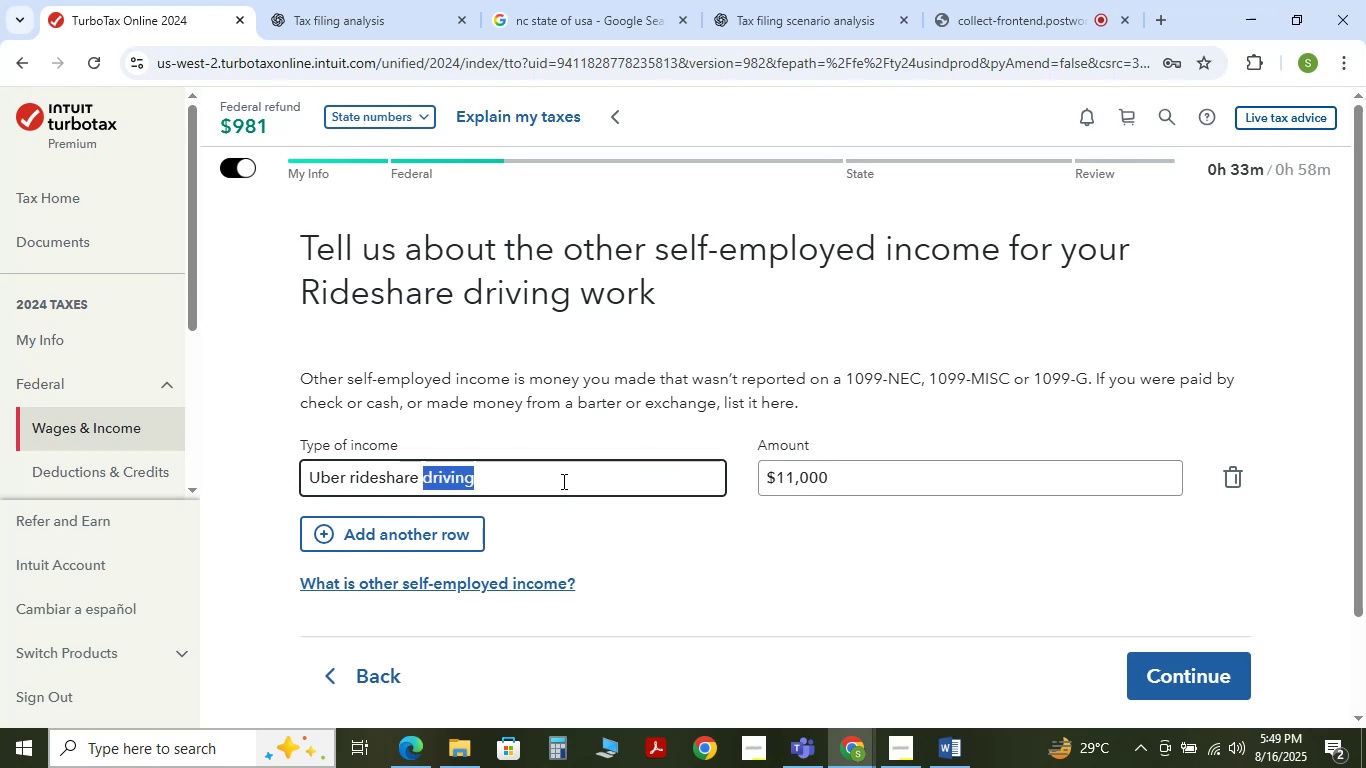 
triple_click([562, 481])
 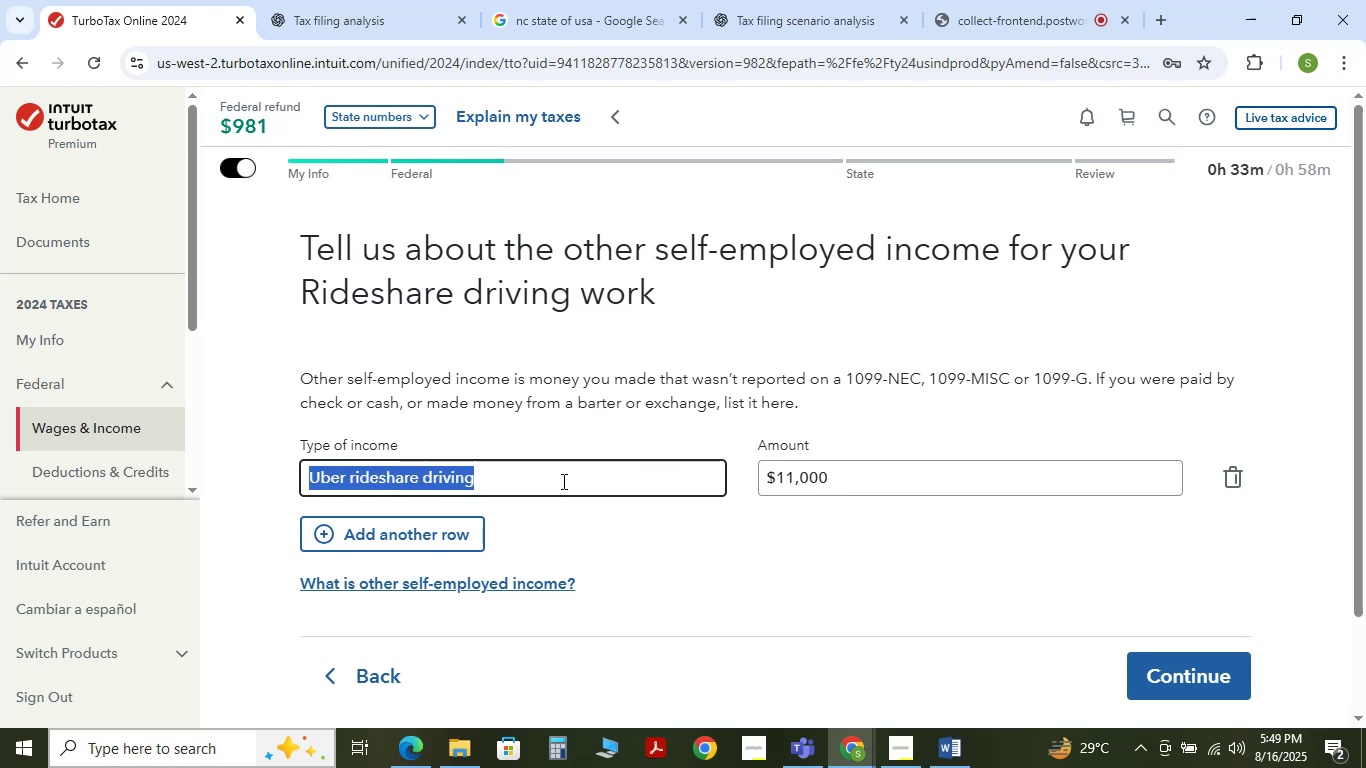 
triple_click([562, 481])
 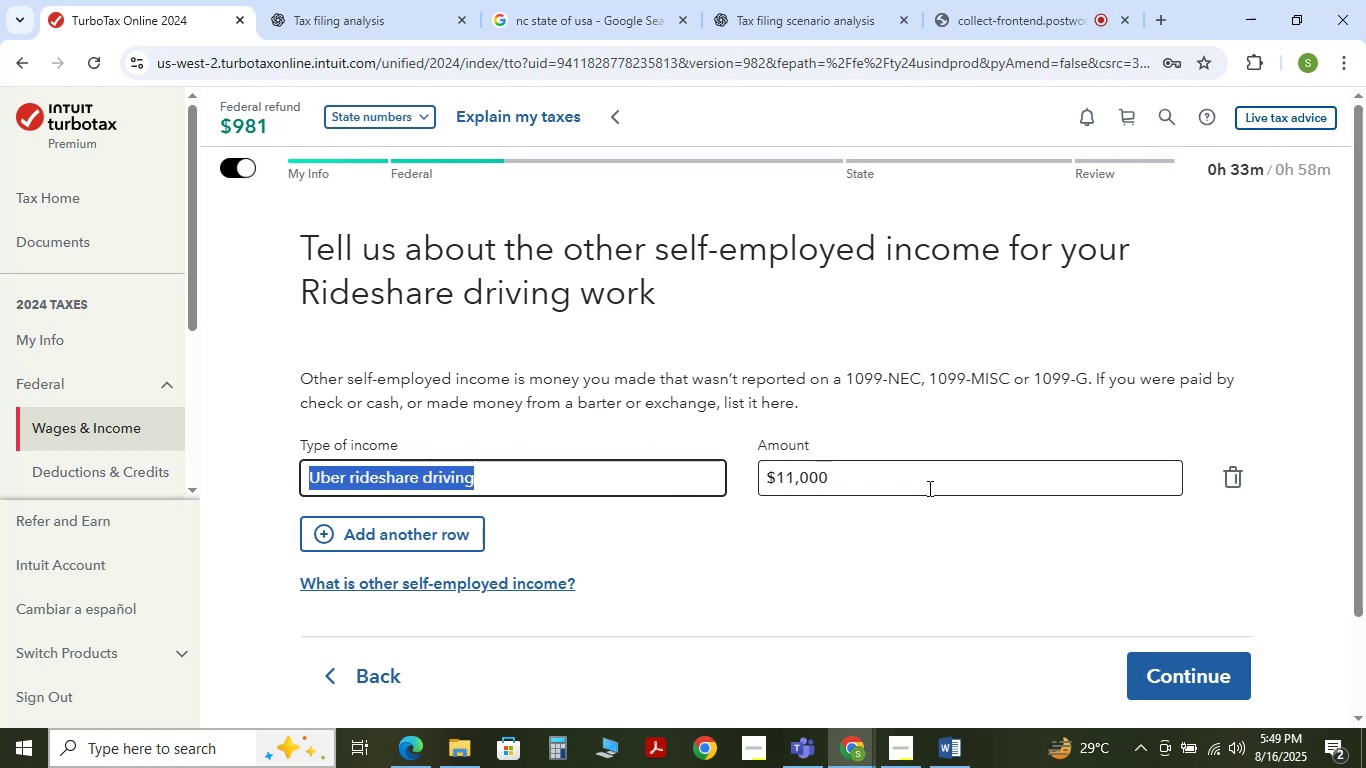 
double_click([928, 488])
 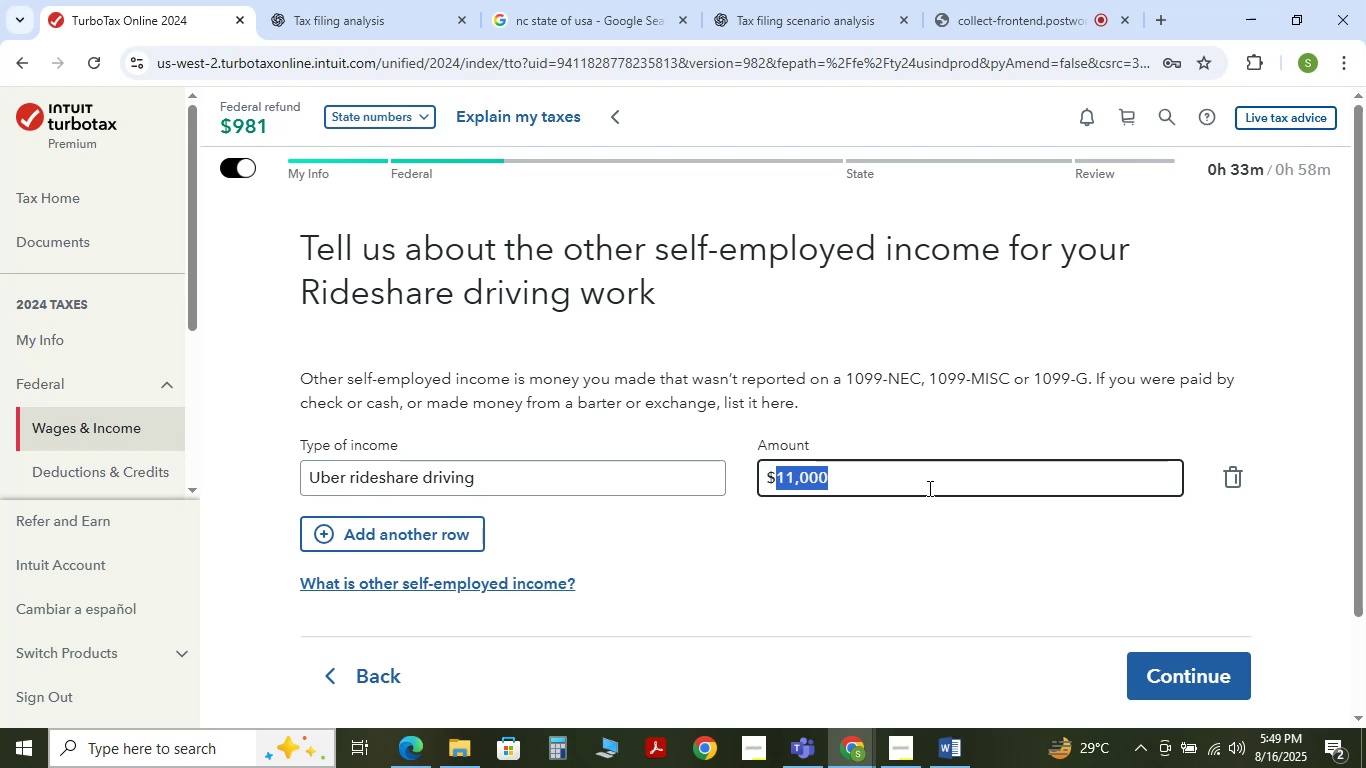 
triple_click([928, 488])
 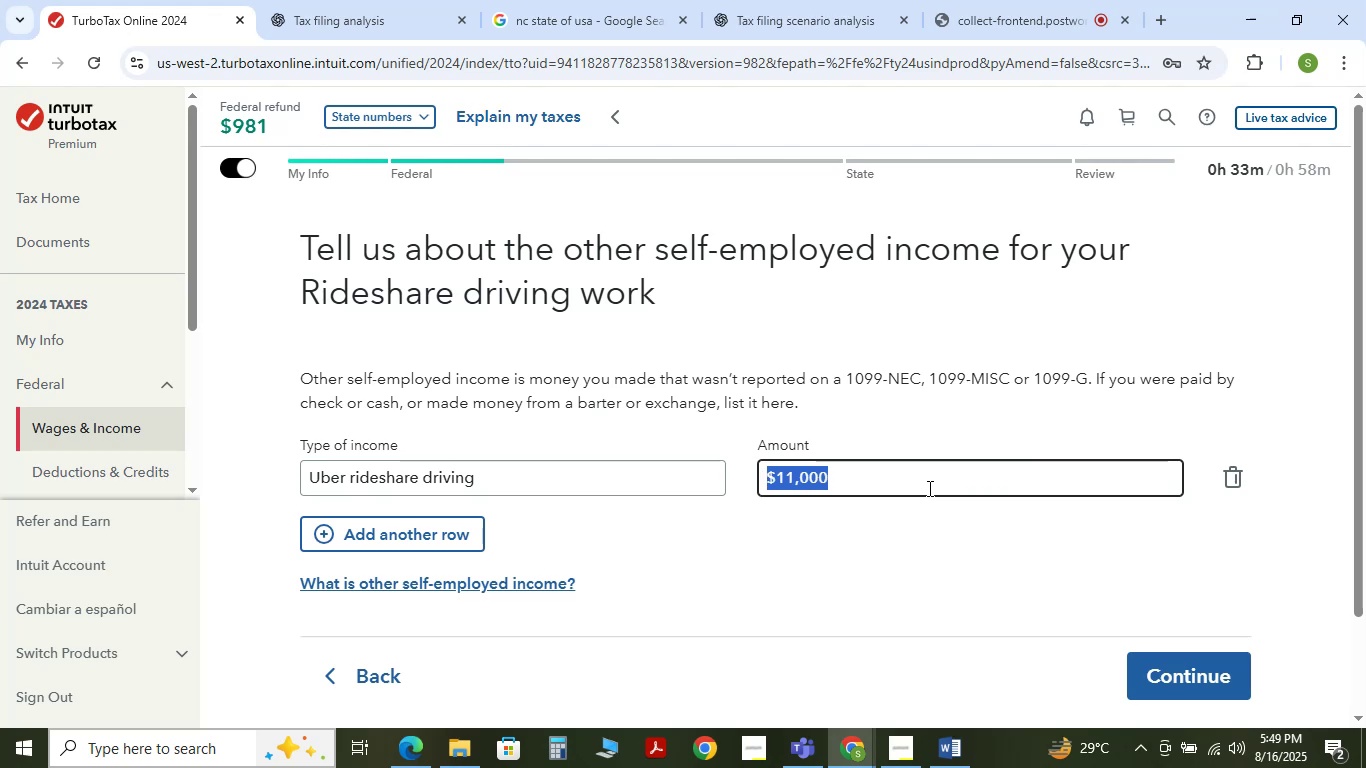 
key(Backspace)
 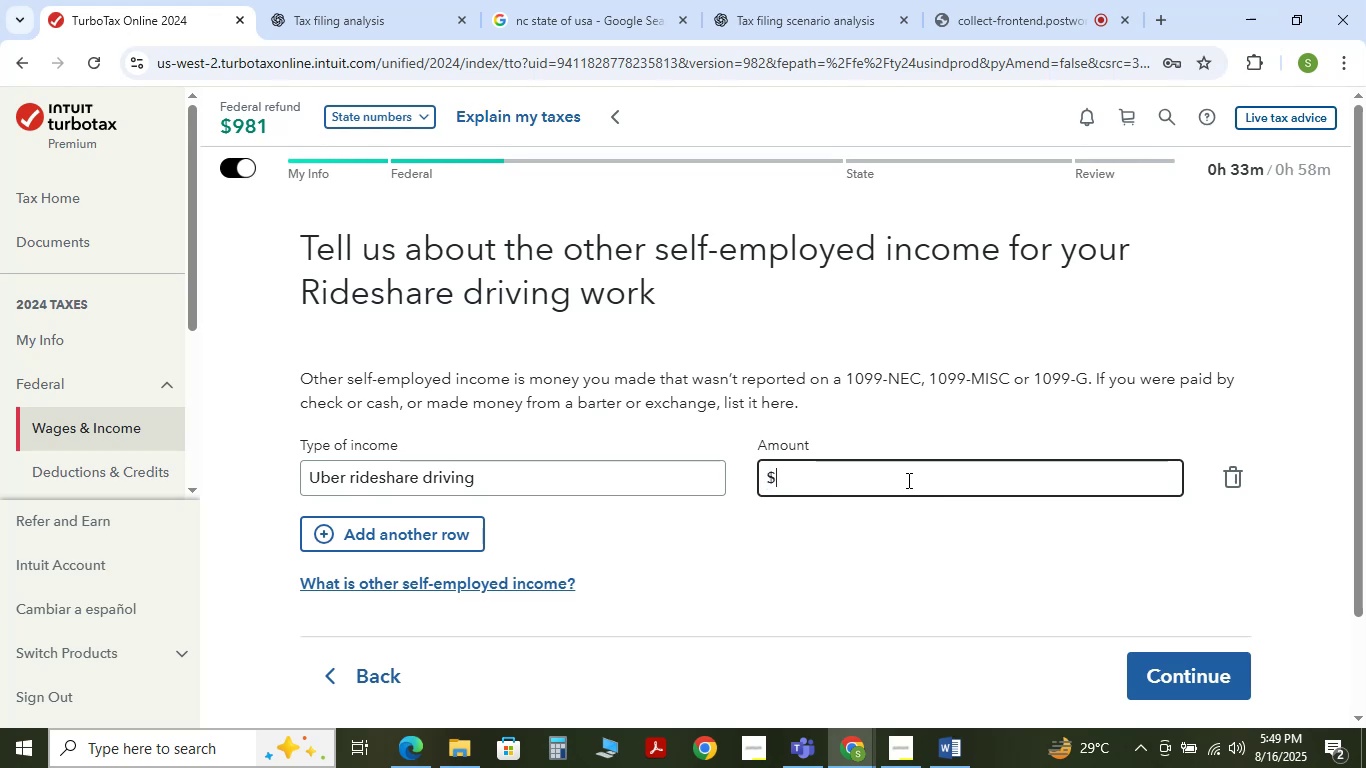 
double_click([662, 481])
 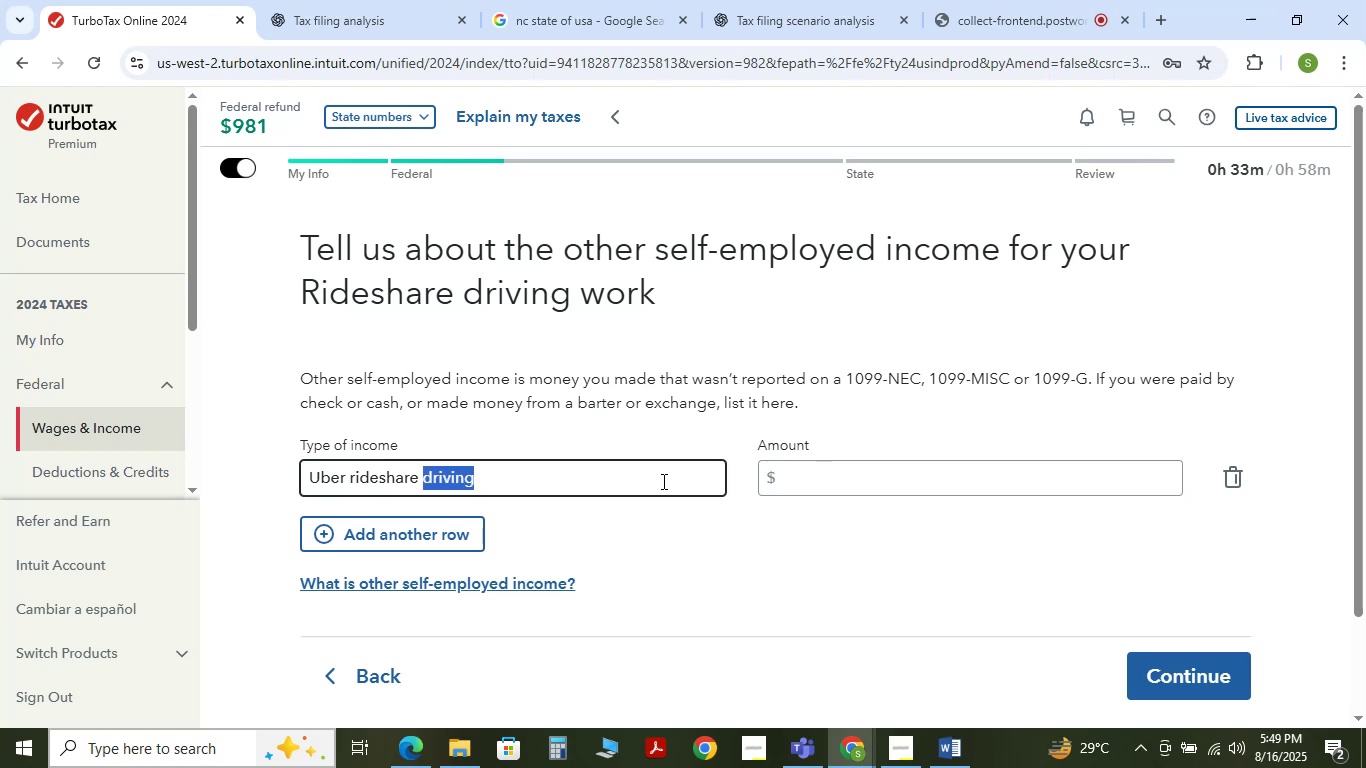 
triple_click([662, 481])
 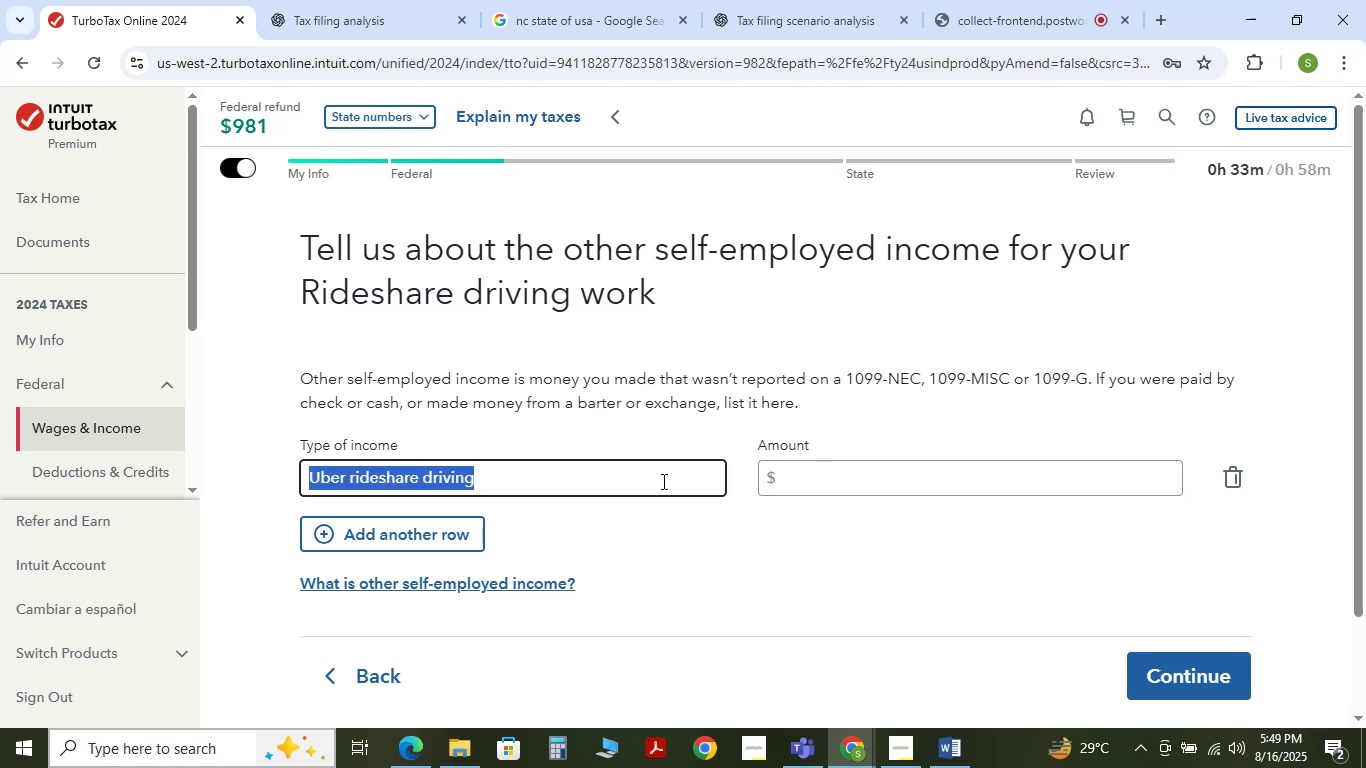 
triple_click([662, 481])
 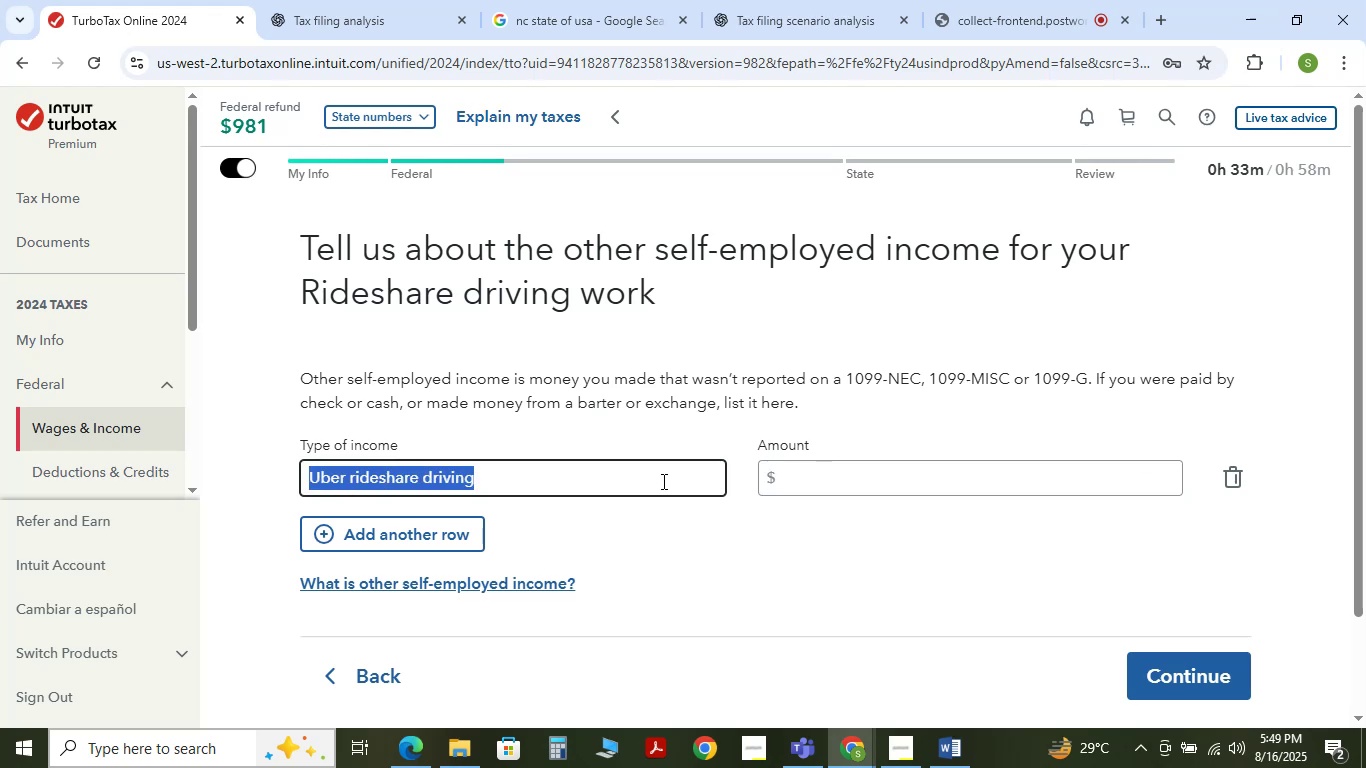 
key(Backspace)
 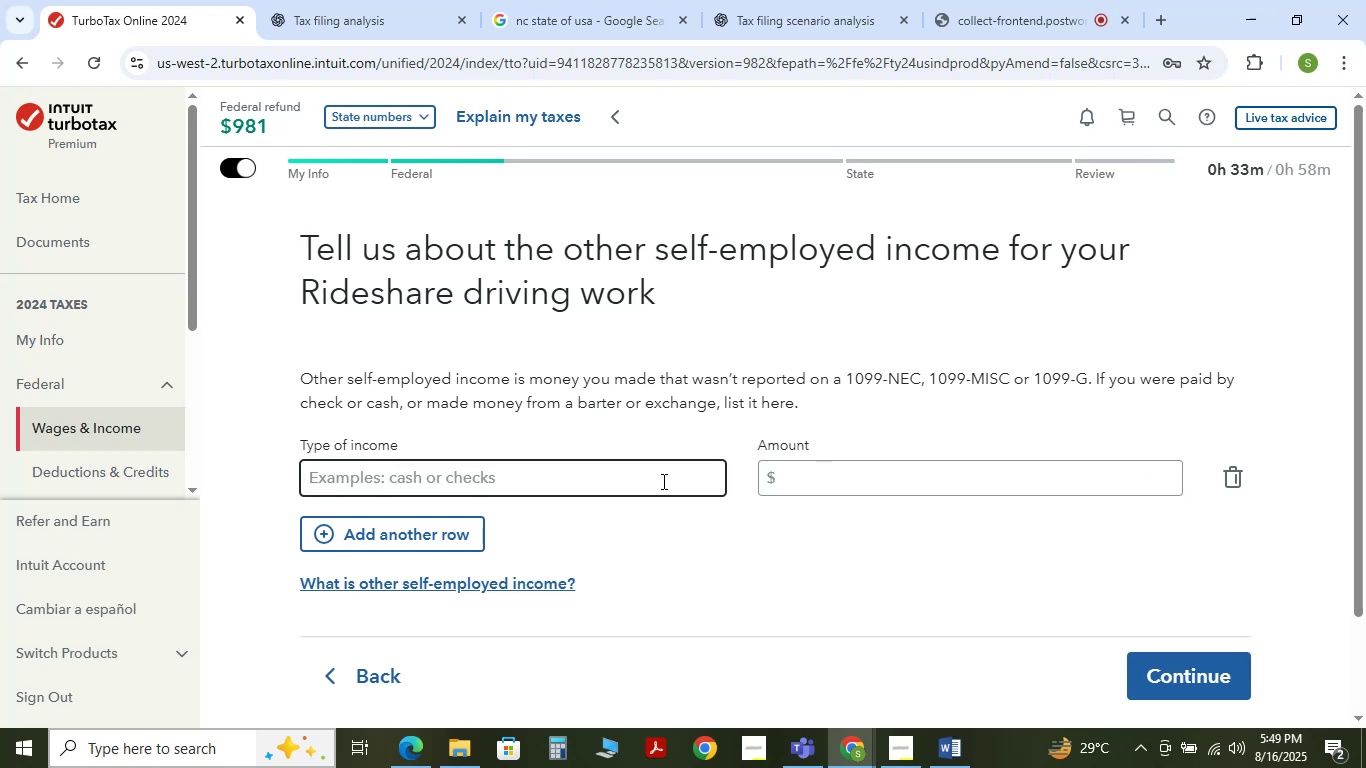 
key(Meta+Shift+S)
 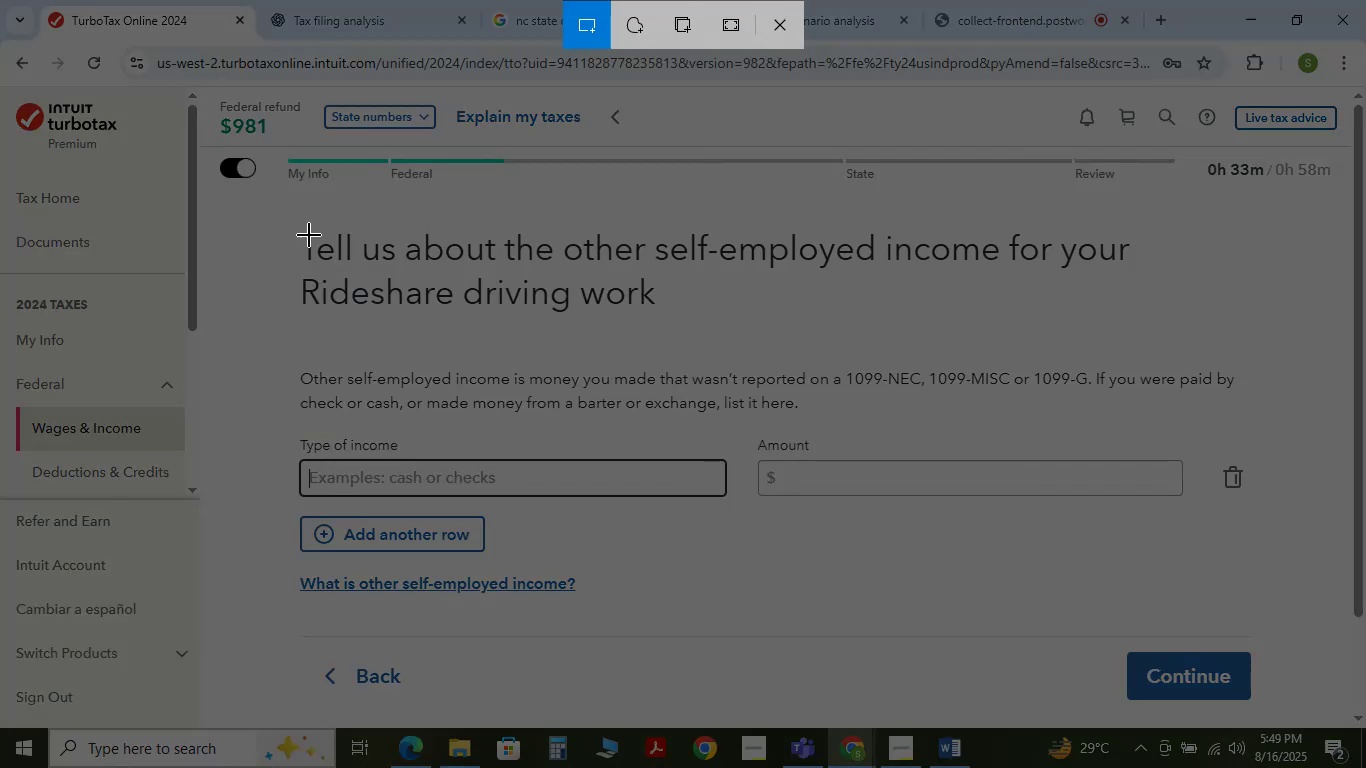 
left_click_drag(start_coordinate=[274, 210], to_coordinate=[1276, 692])
 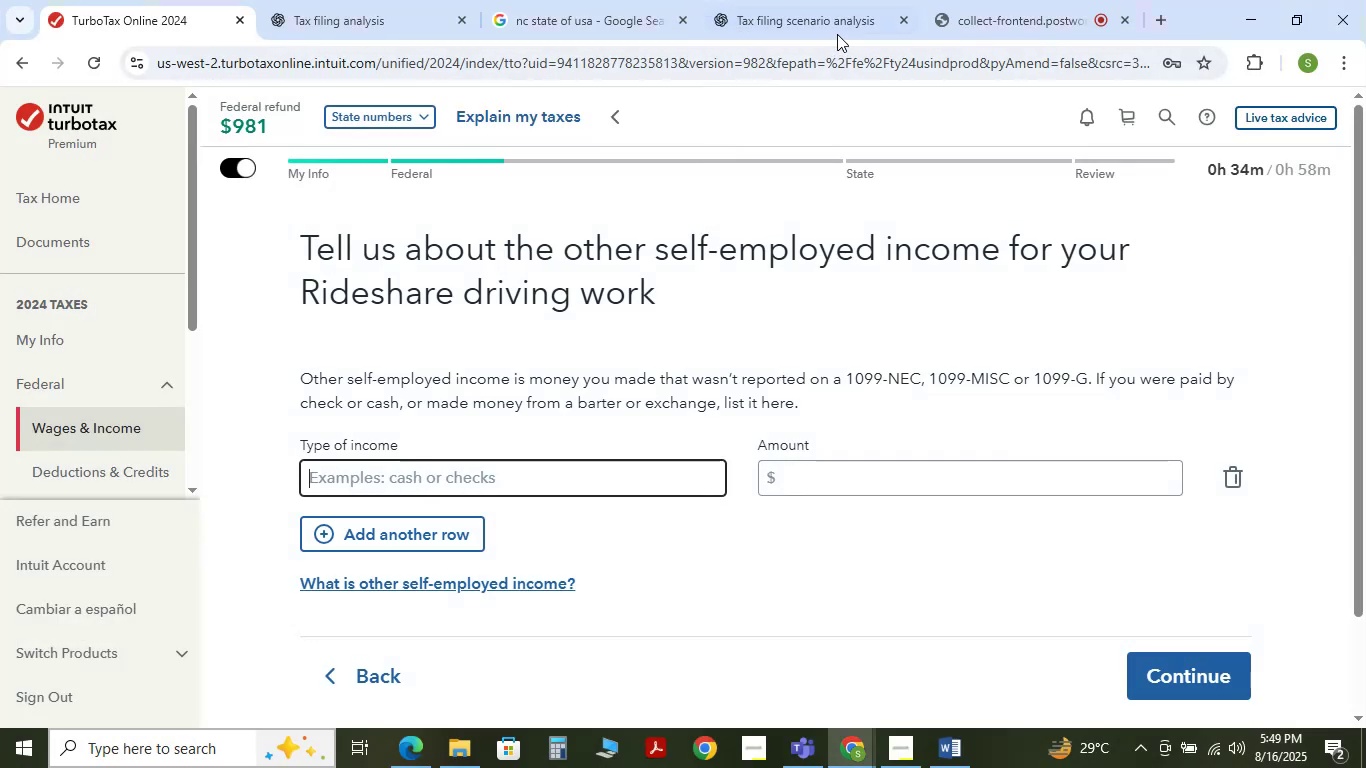 
left_click([834, 6])
 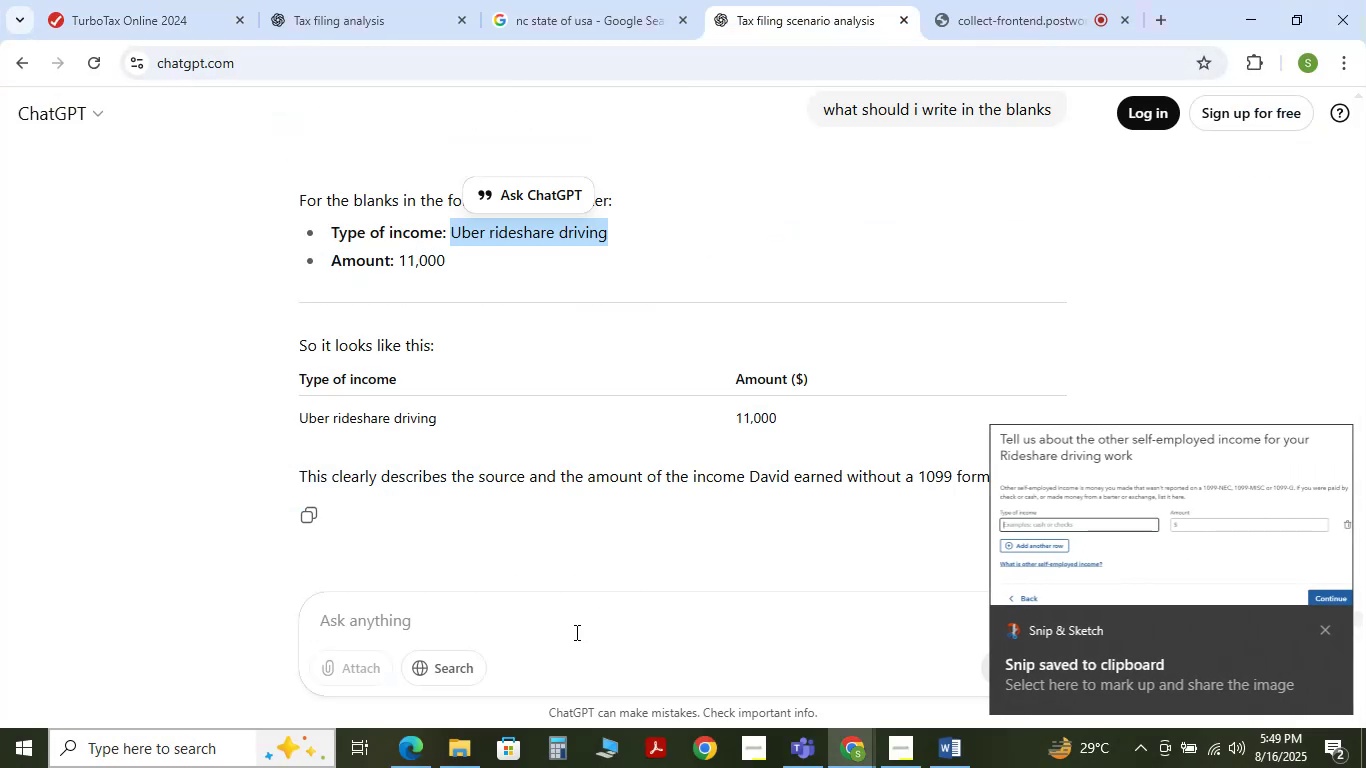 
left_click([575, 632])
 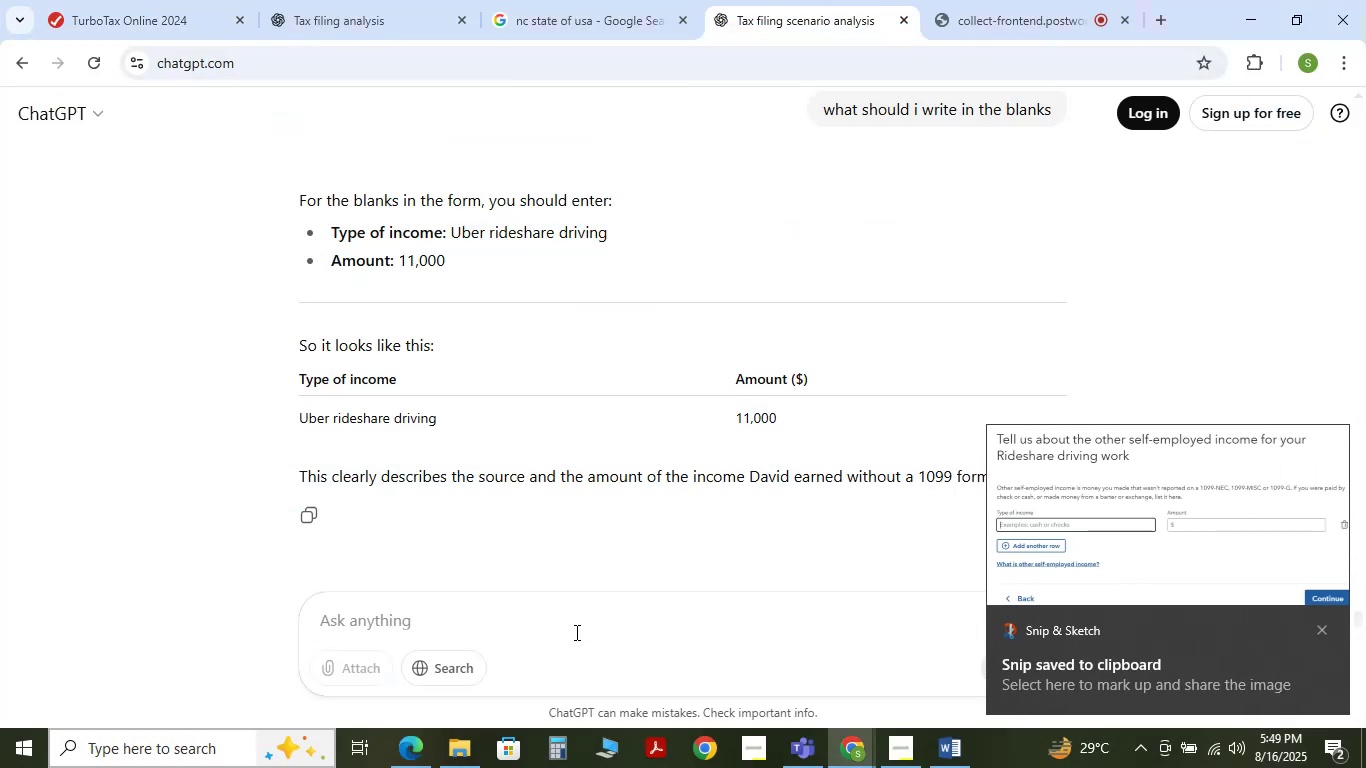 
type(should i ans this or mo)
key(Backspace)
key(Backspace)
type(not )
 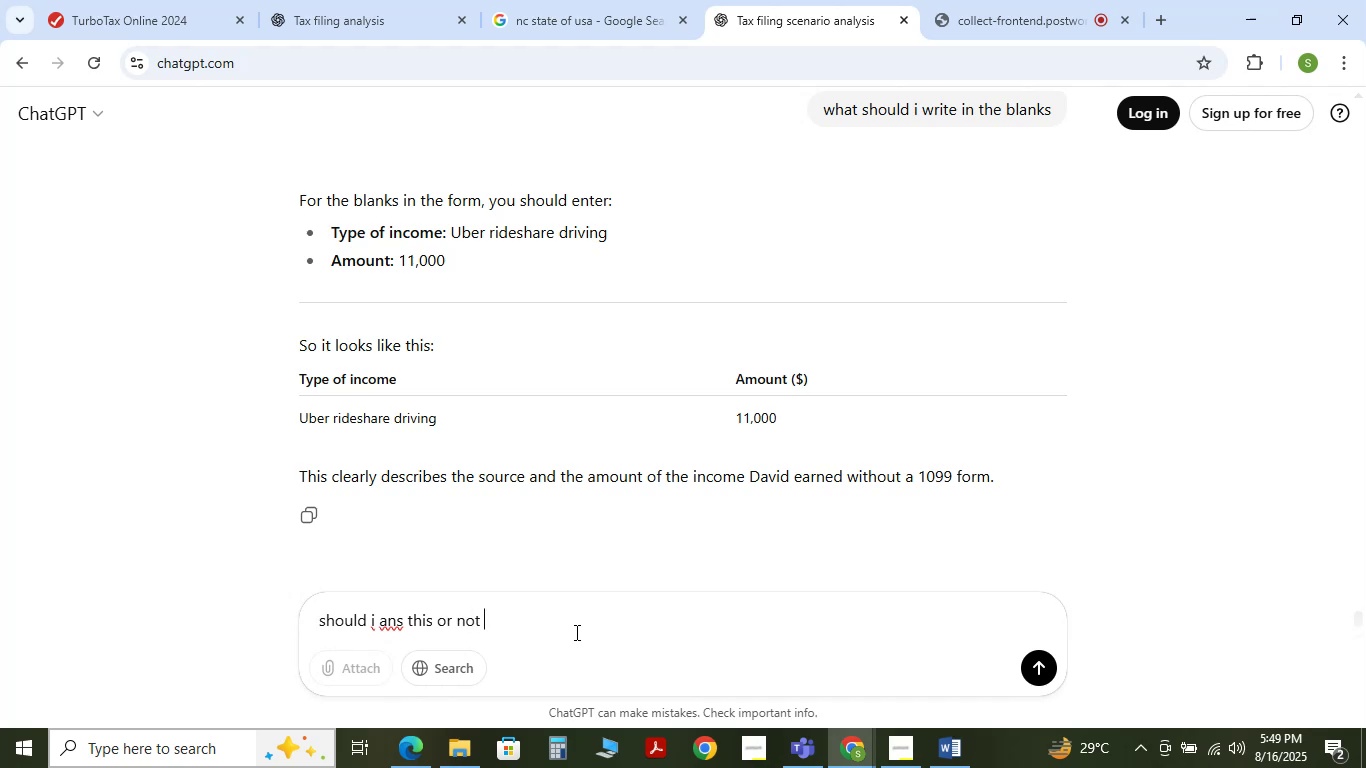 
key(Shift+Enter)
 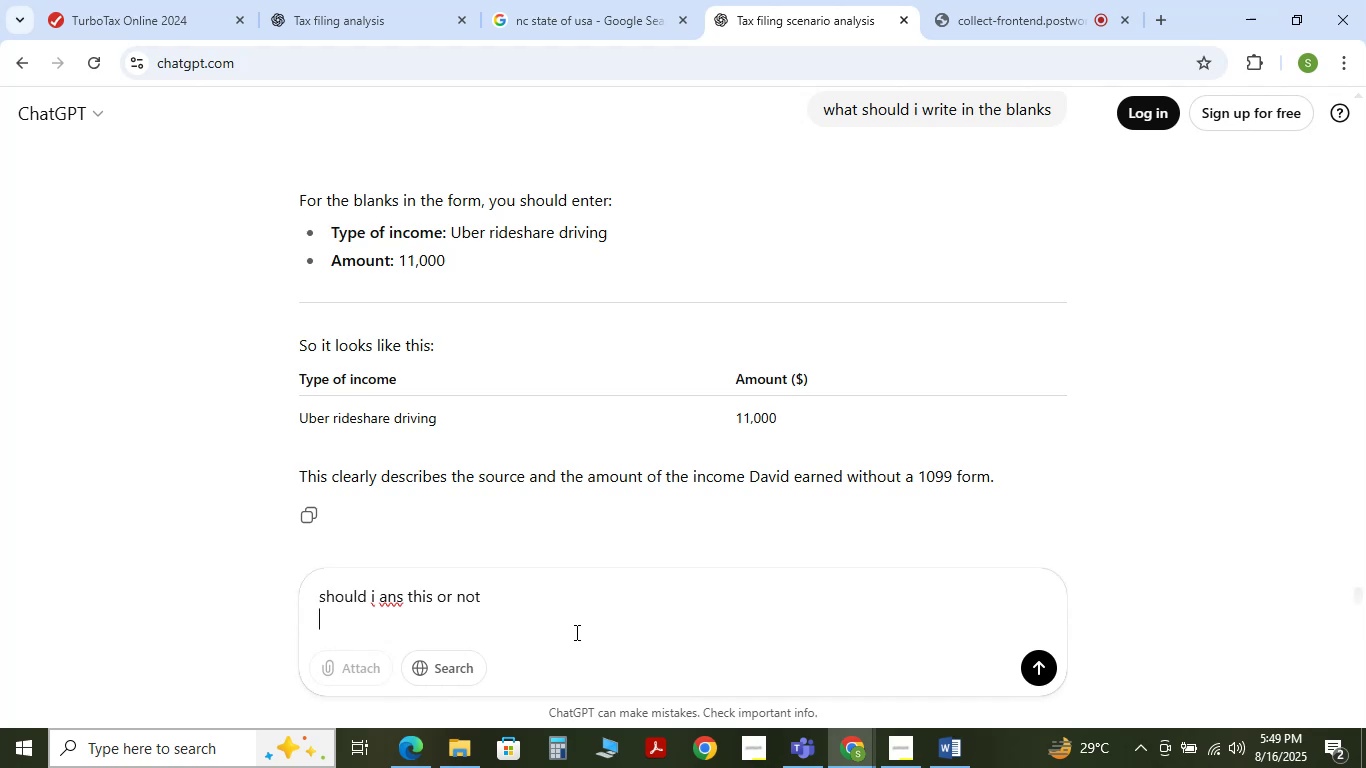 
key(Control+V)
 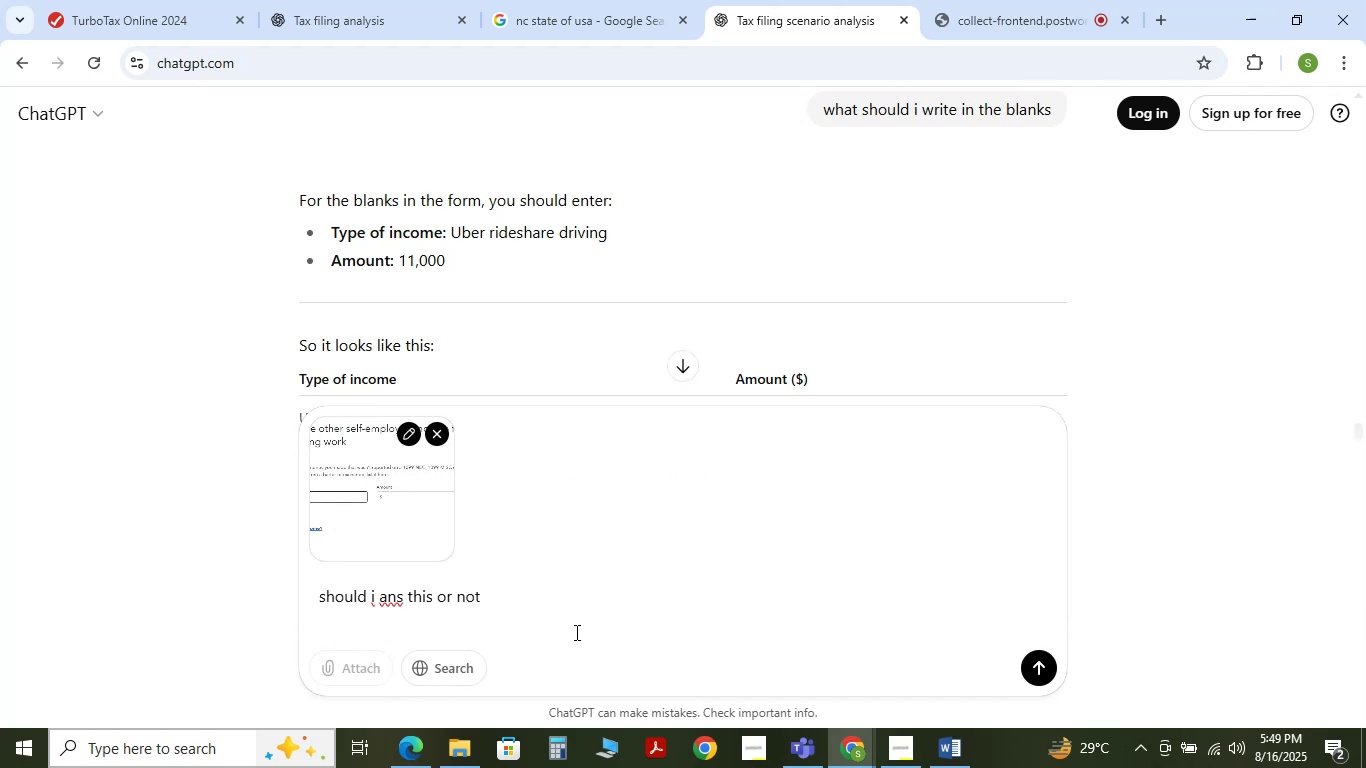 
key(NumpadEnter)
 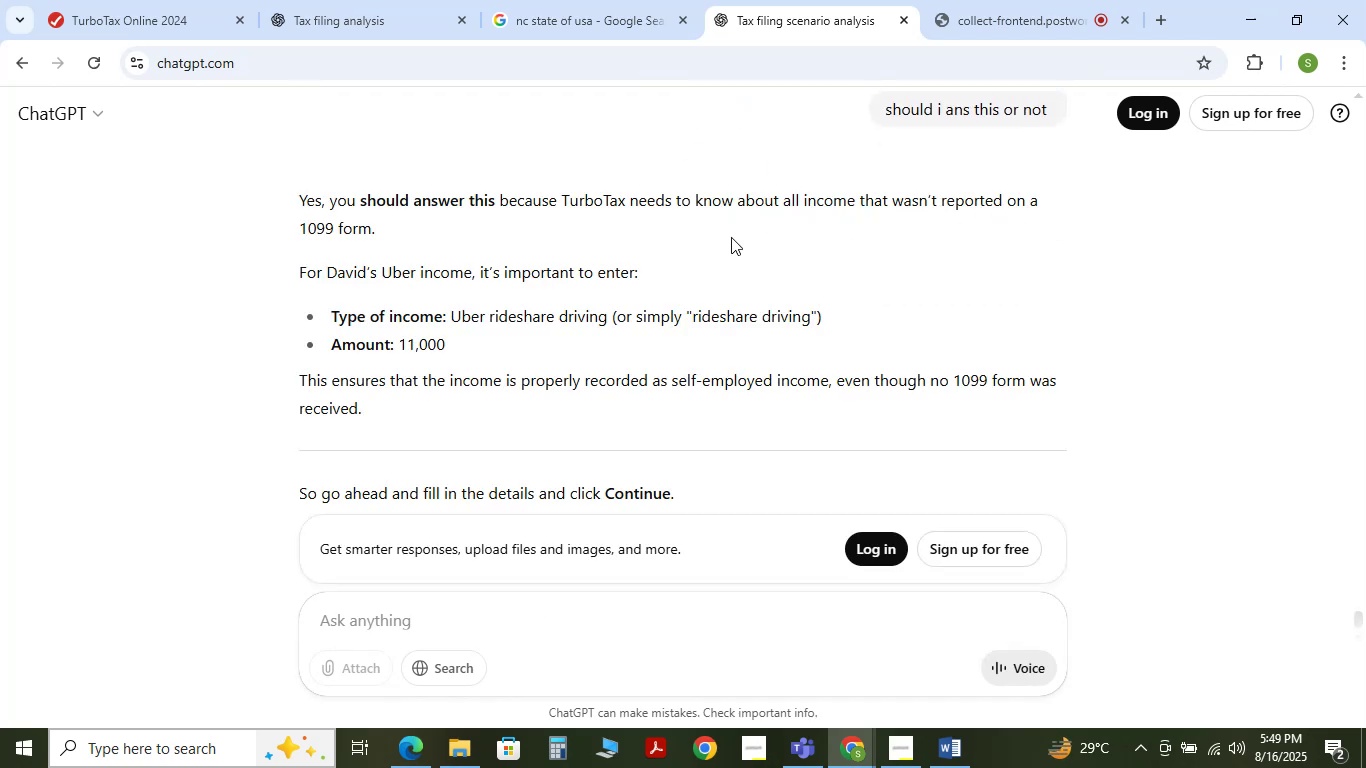 
wait(14.88)
 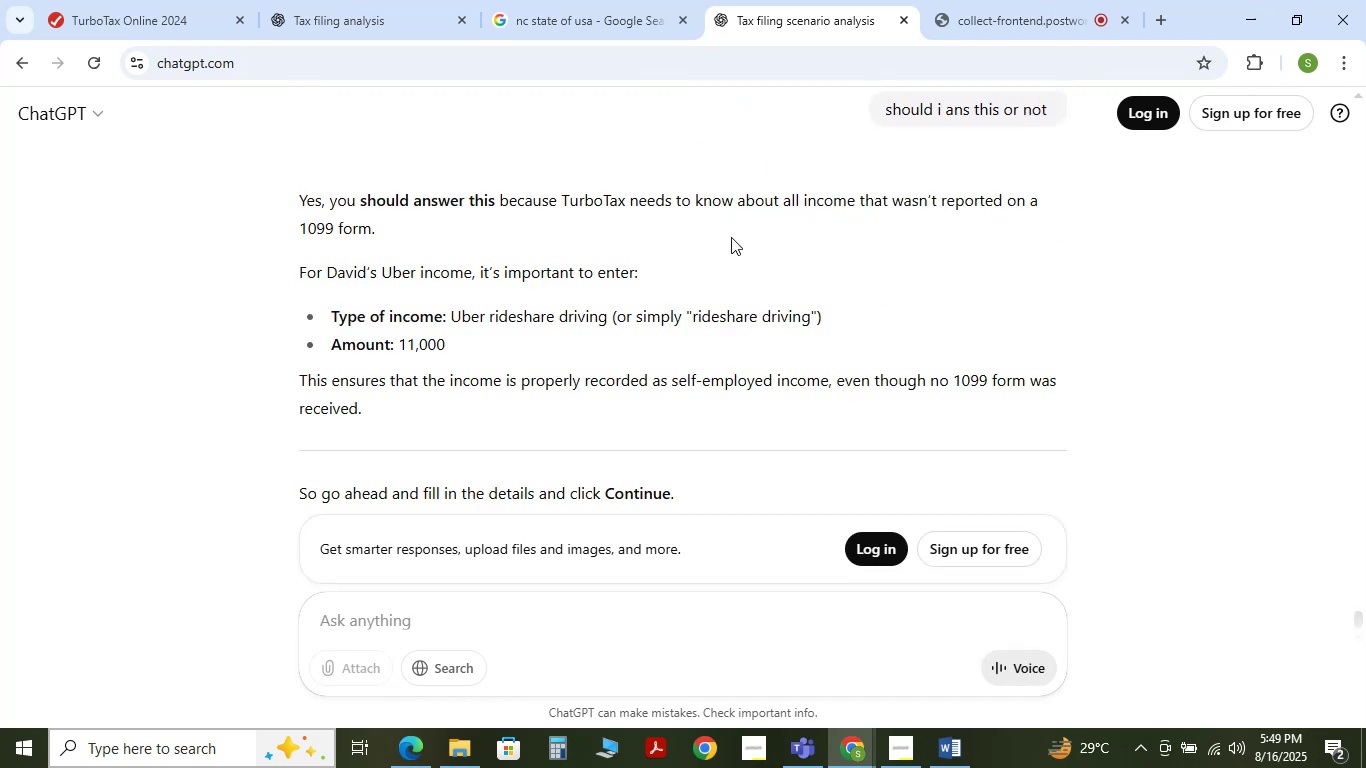 
left_click_drag(start_coordinate=[451, 317], to_coordinate=[607, 319])
 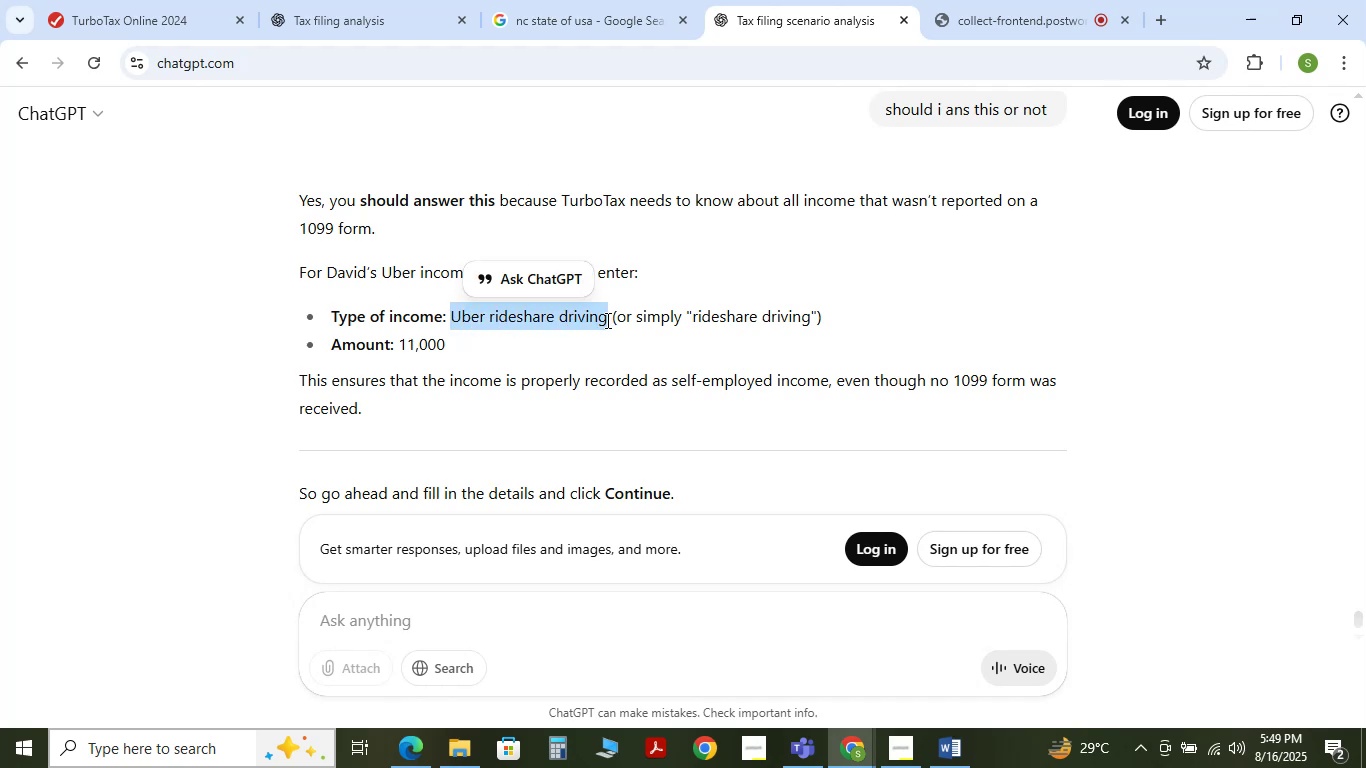 
key(Control+C)
 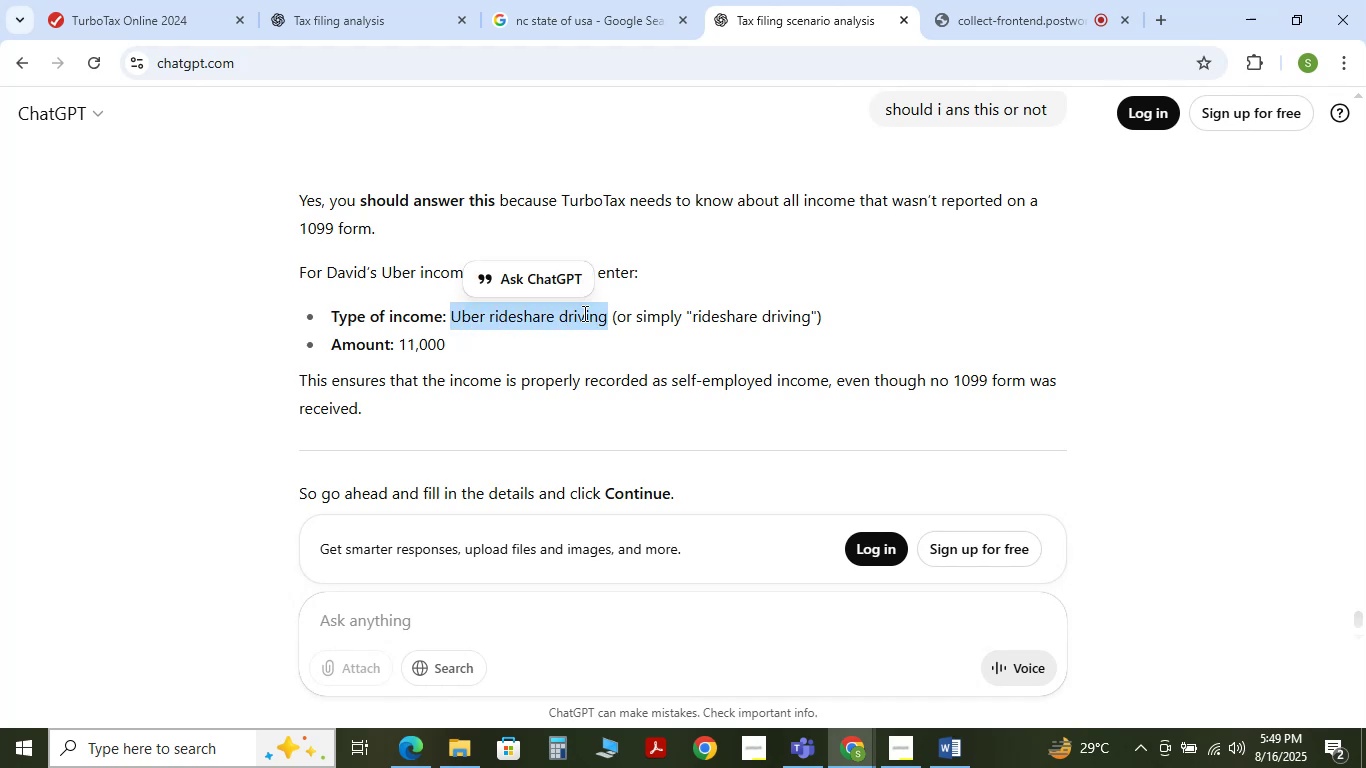 
key(Control+C)
 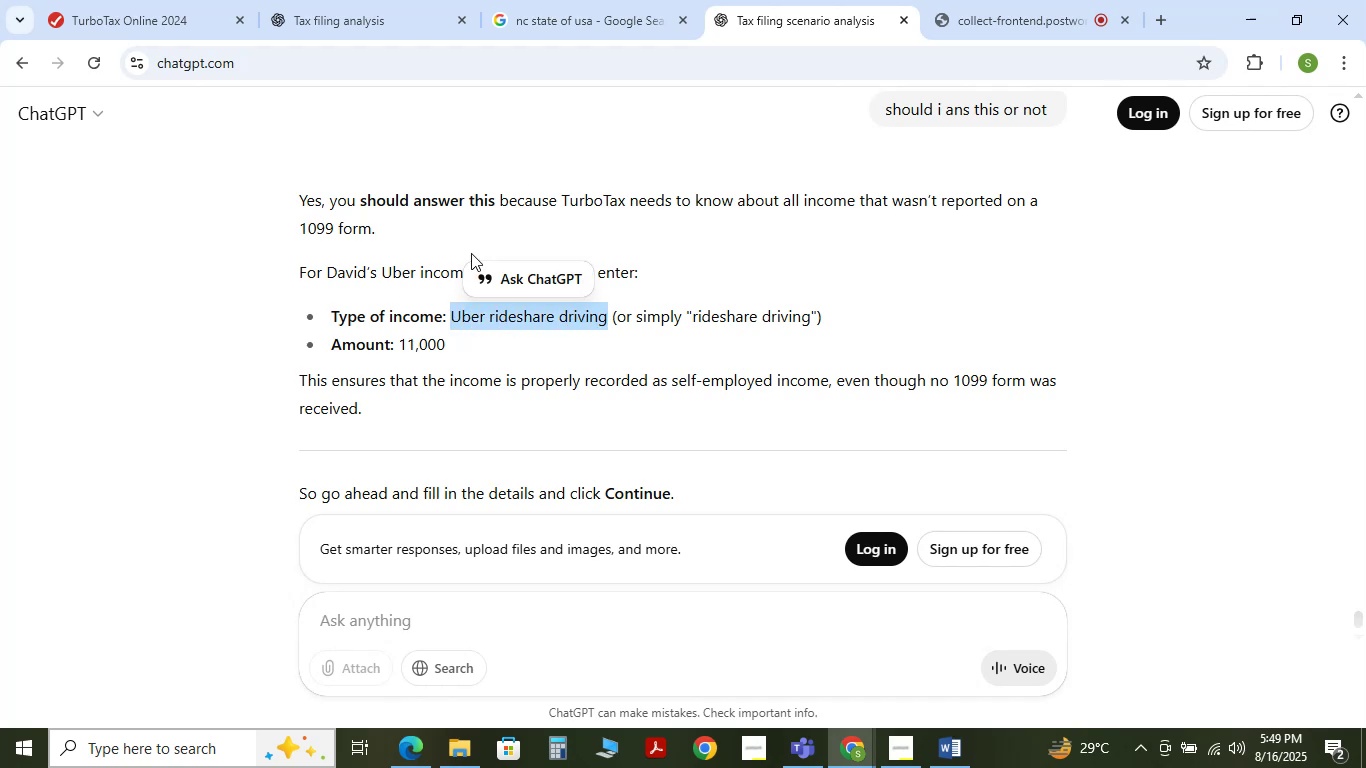 
key(Control+C)
 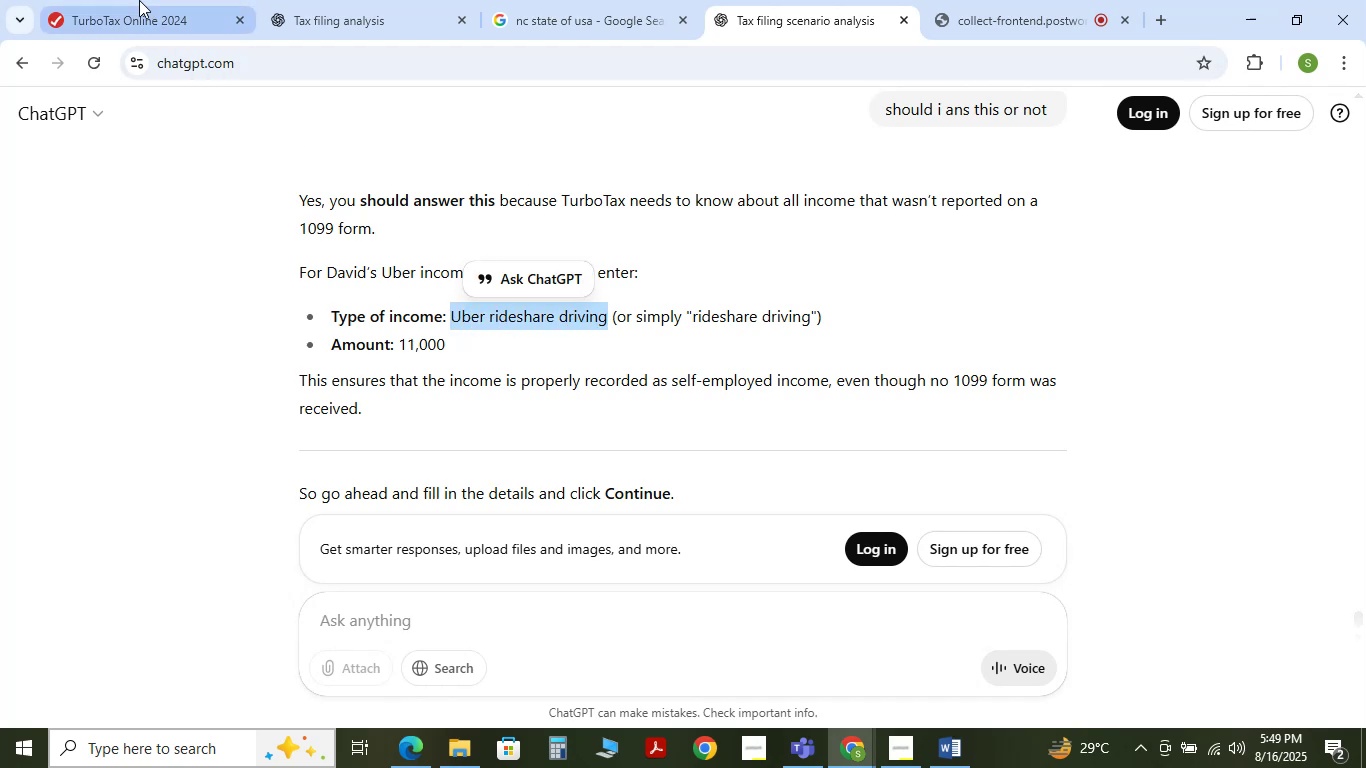 
left_click([138, 0])
 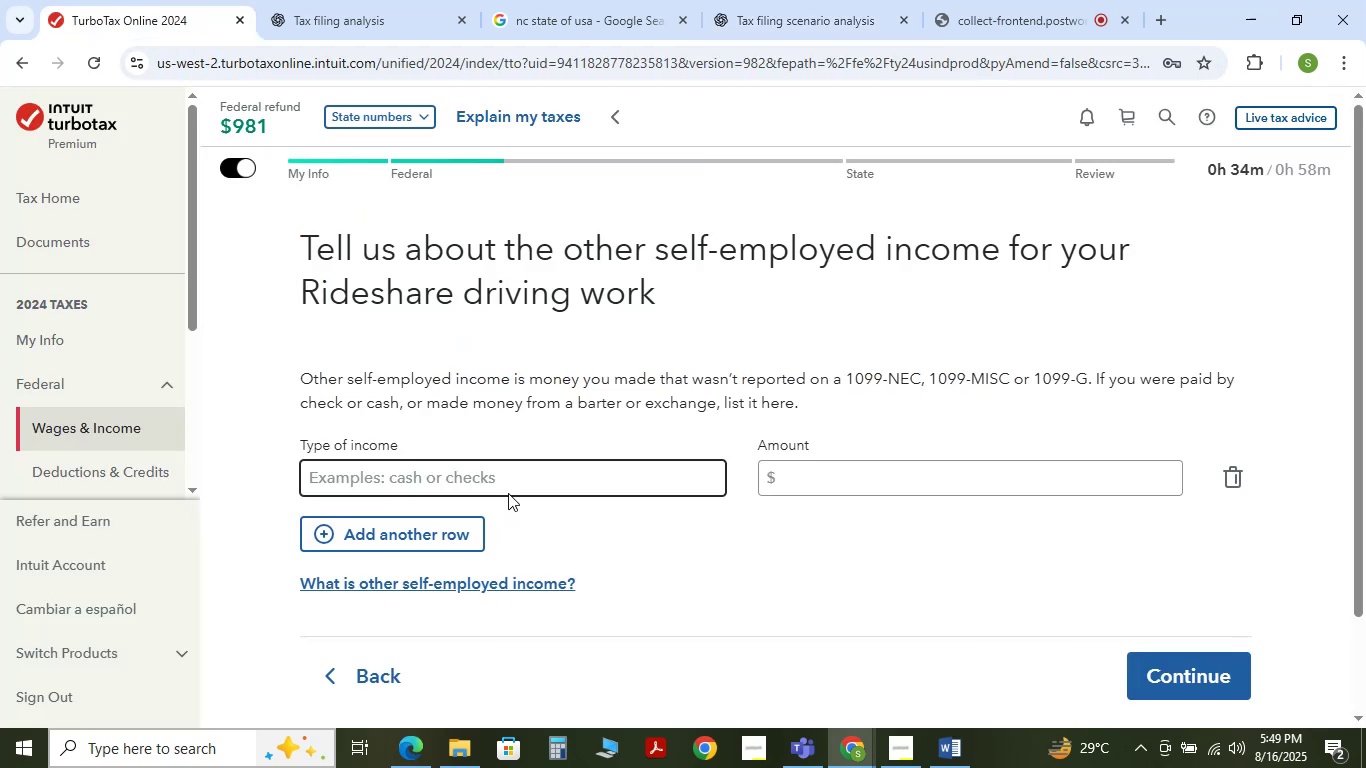 
left_click([508, 482])
 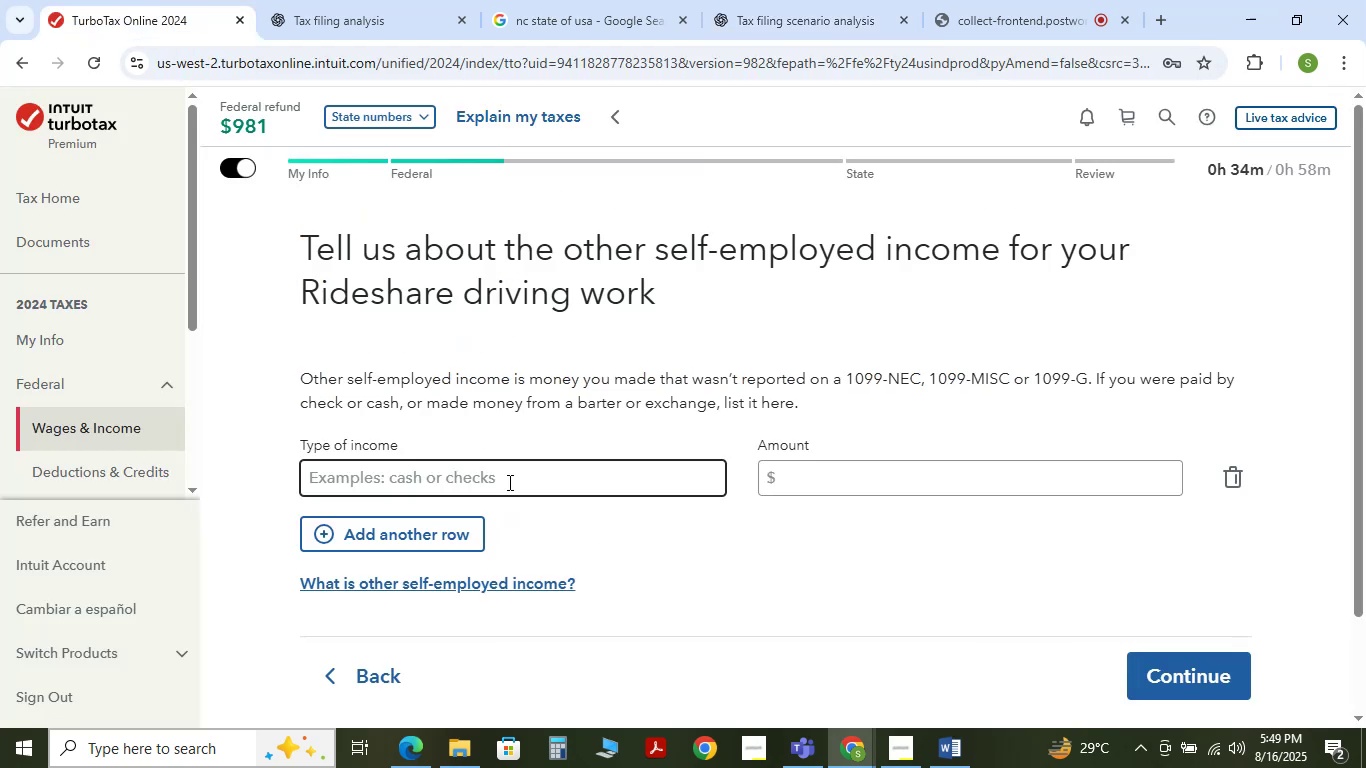 
key(Control+V)
 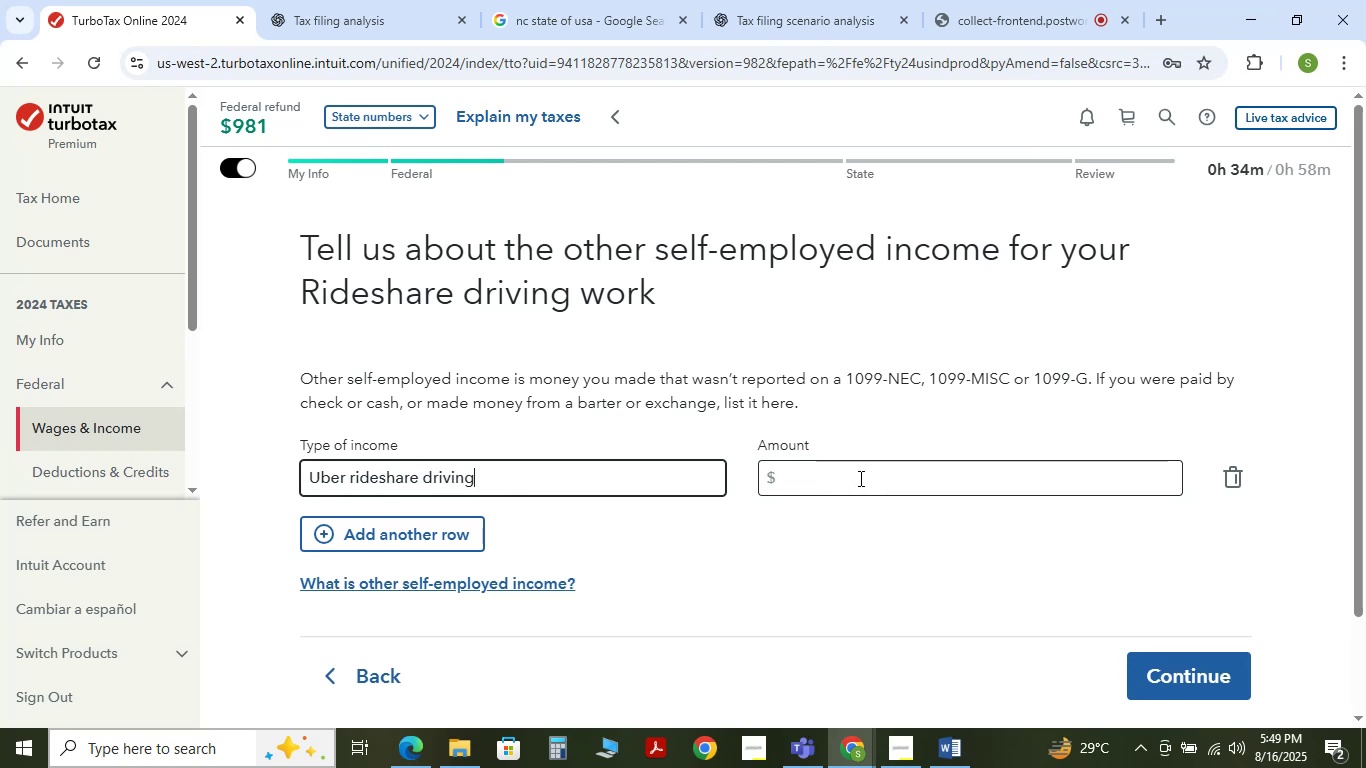 
left_click([872, 475])
 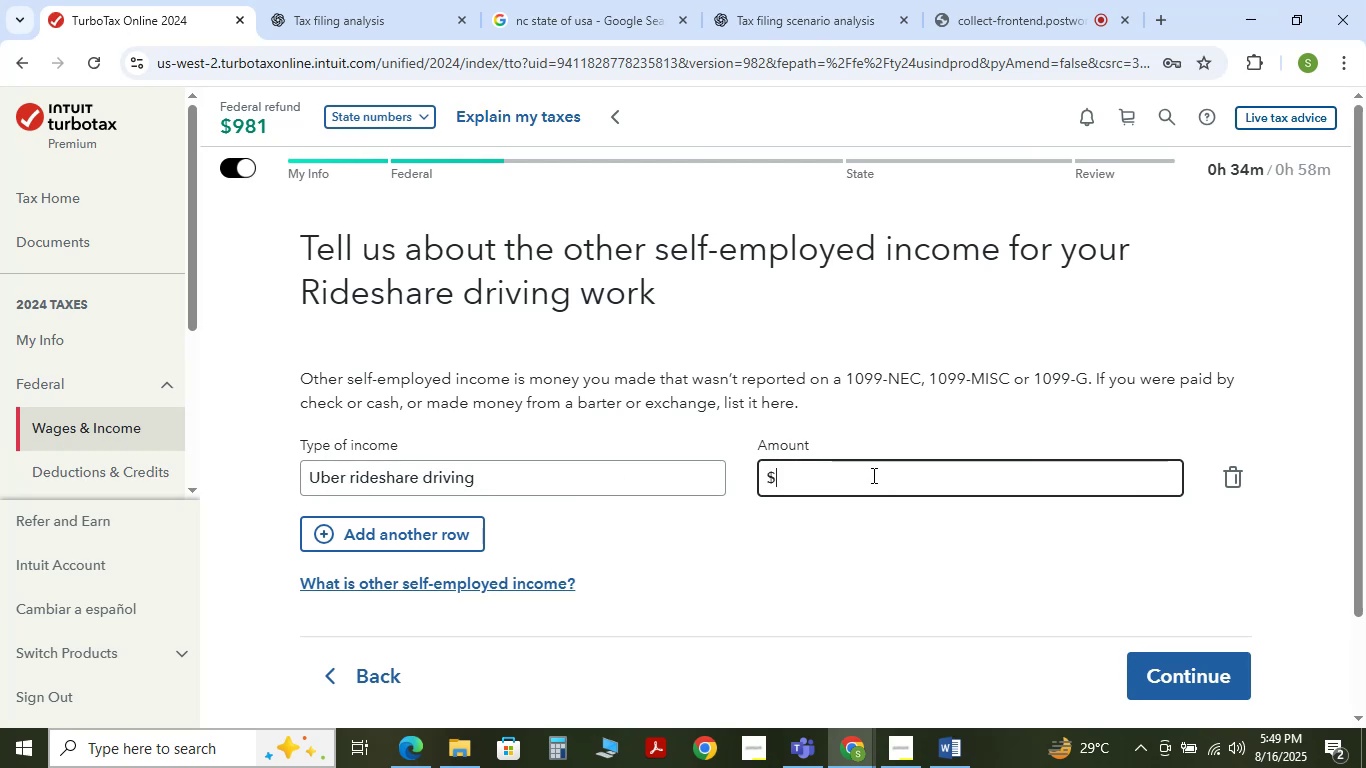 
key(Numpad1)
 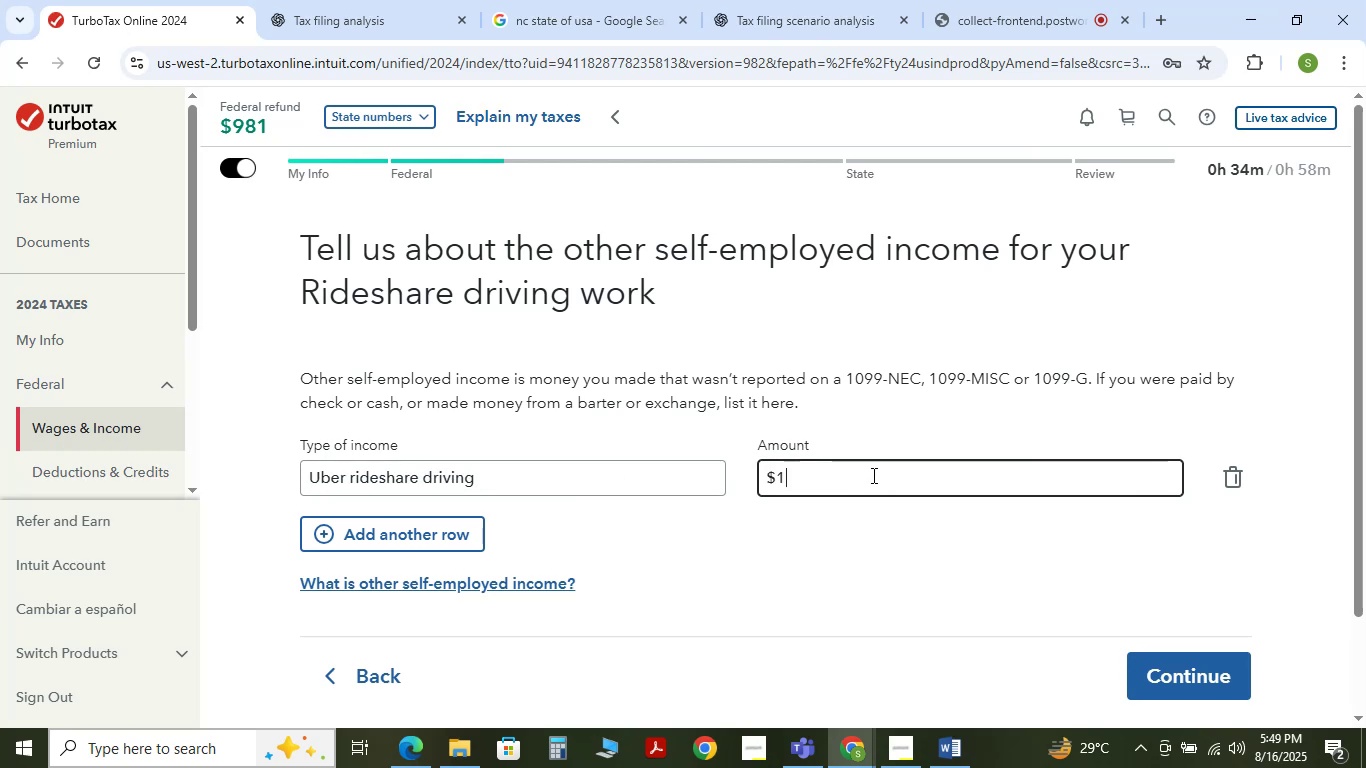 
key(Numpad1)
 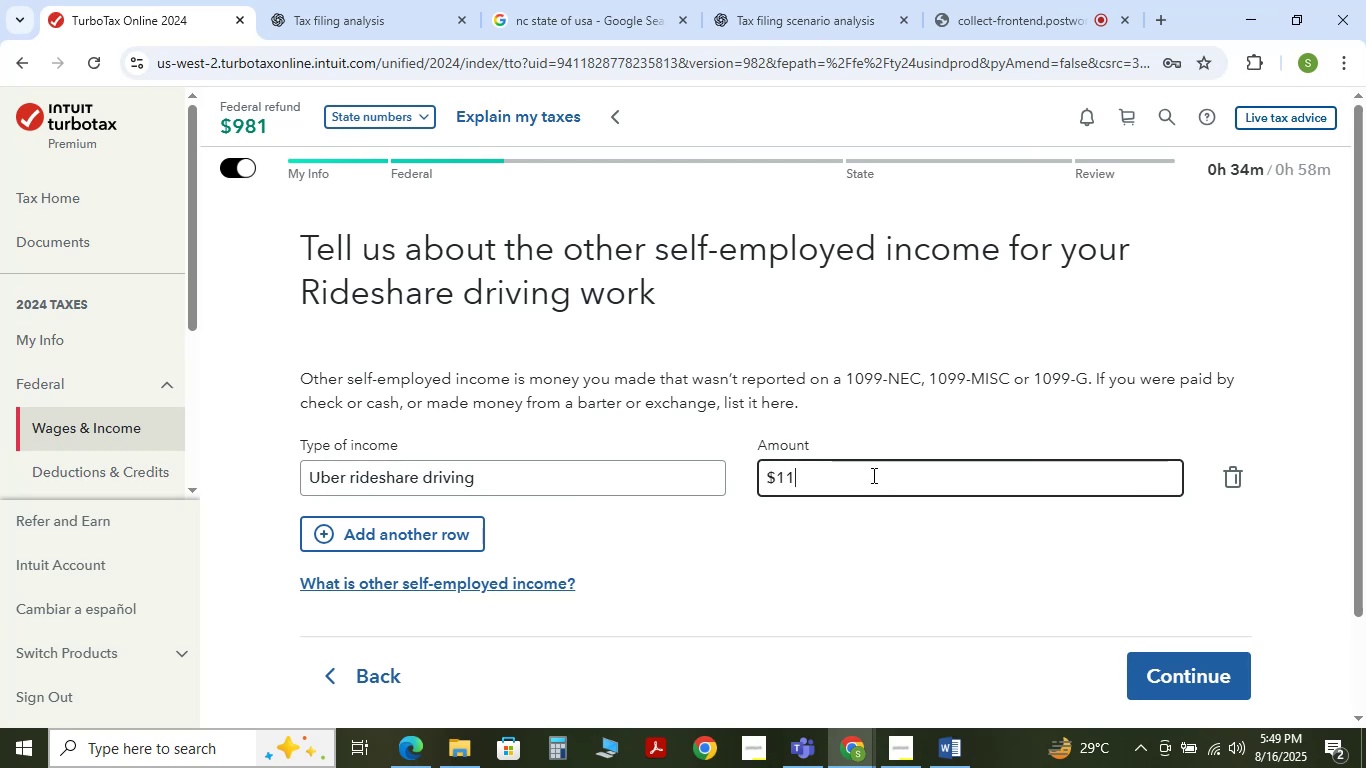 
key(Numpad0)
 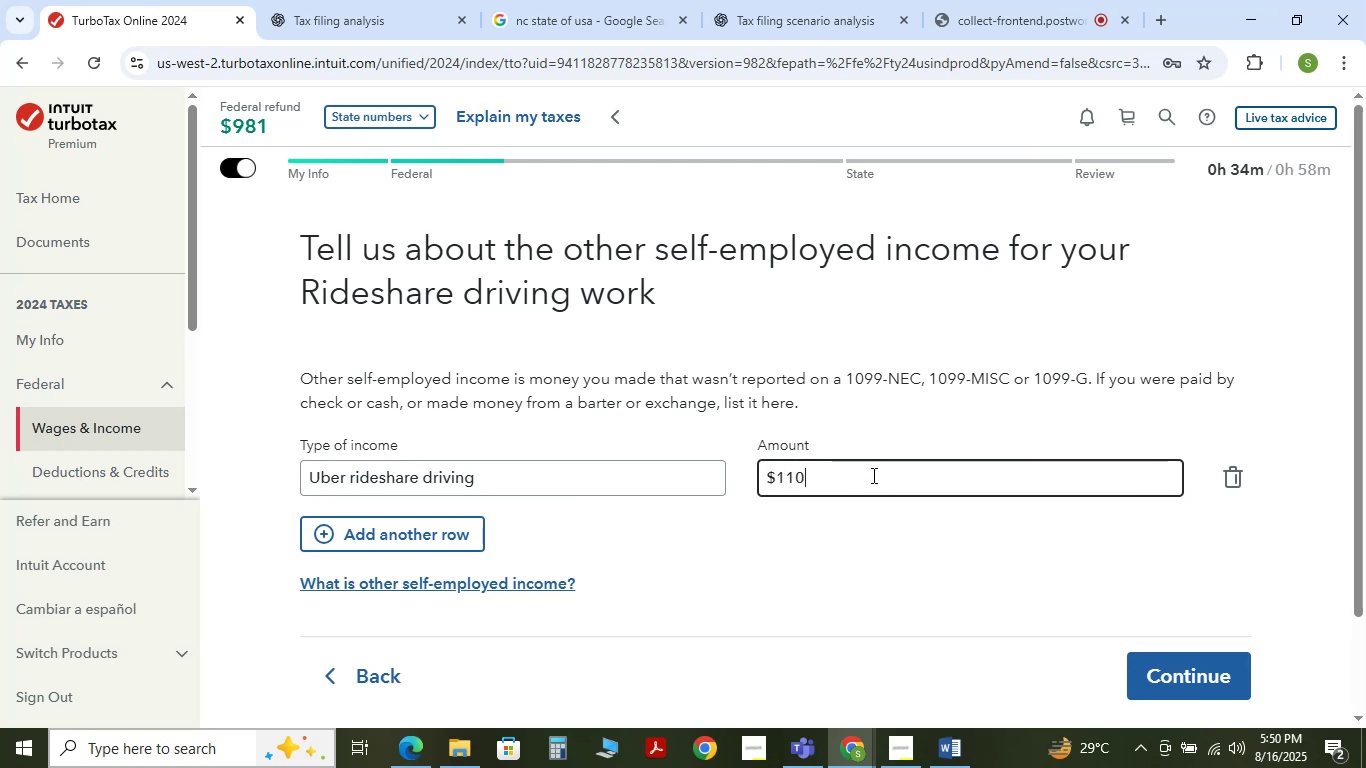 
key(Numpad0)
 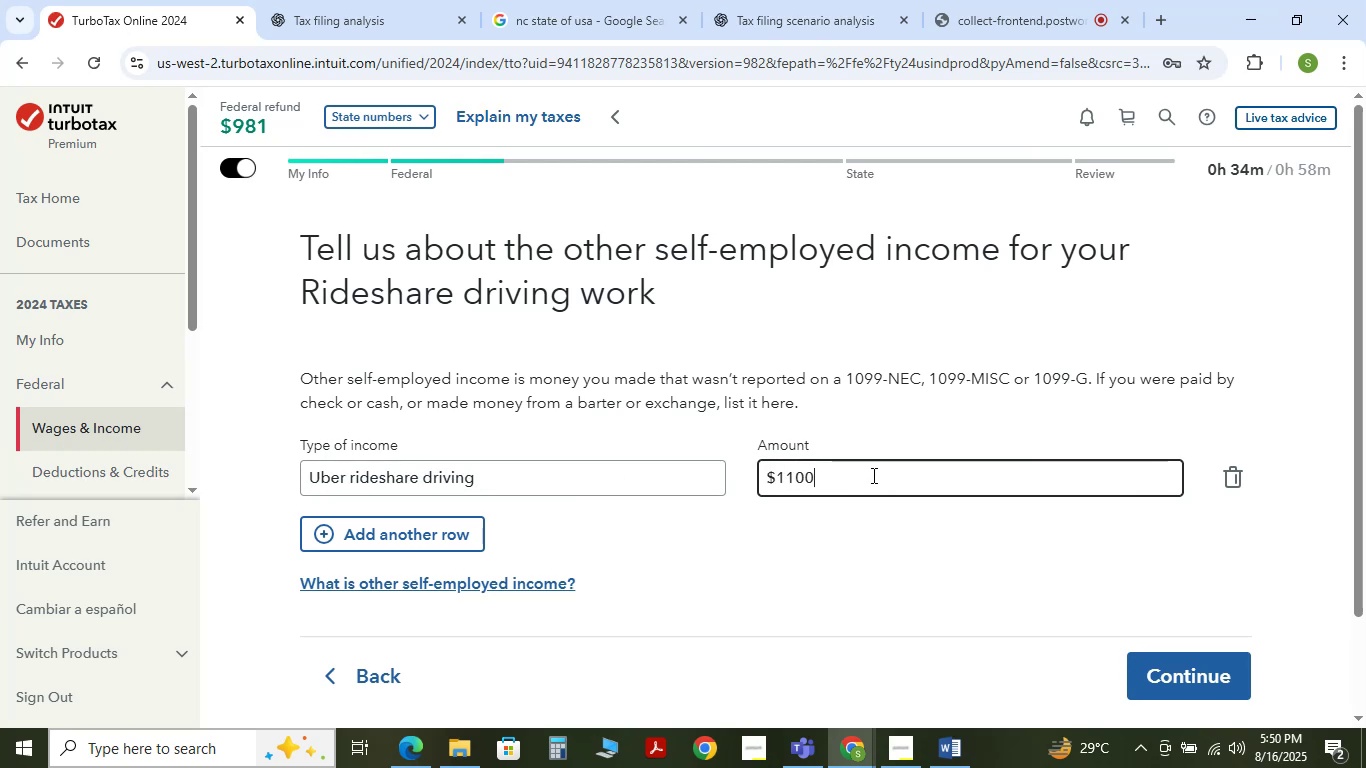 
key(Numpad0)
 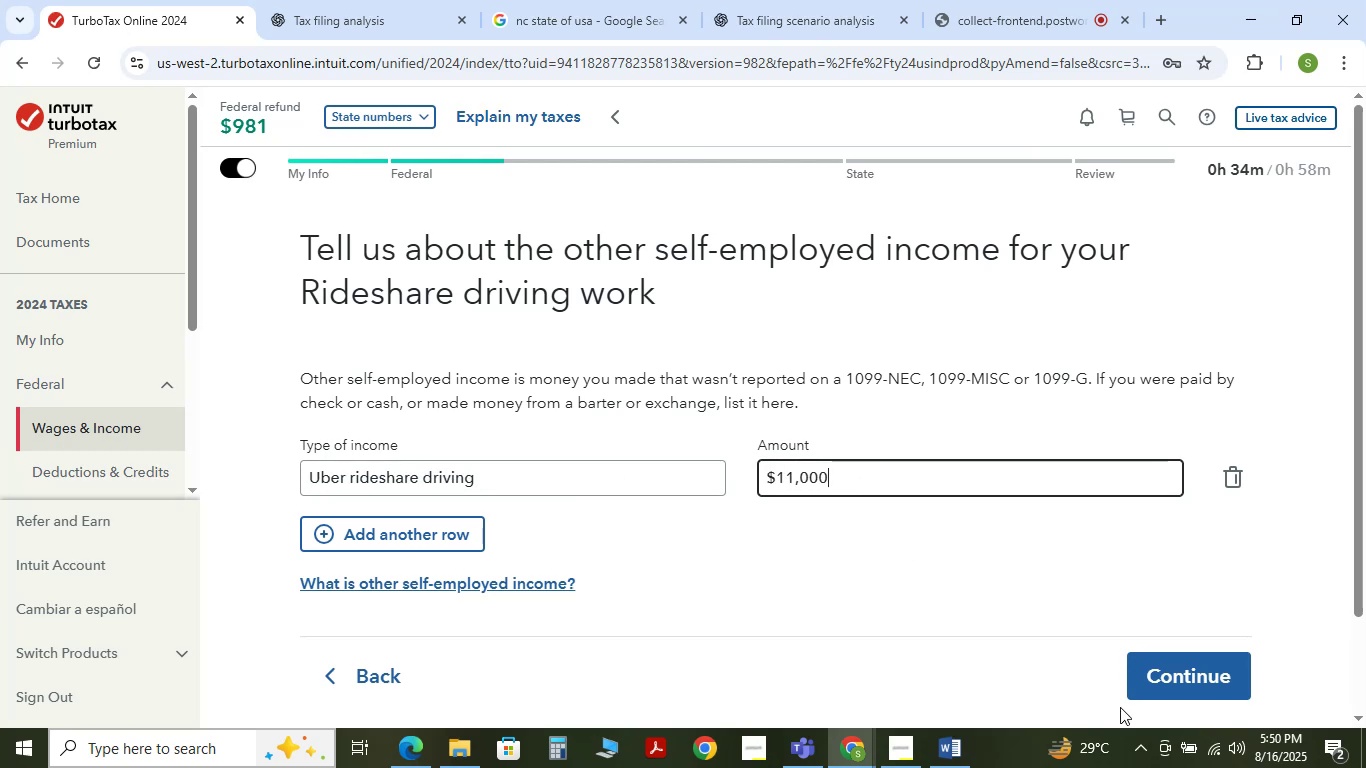 
left_click([1196, 678])
 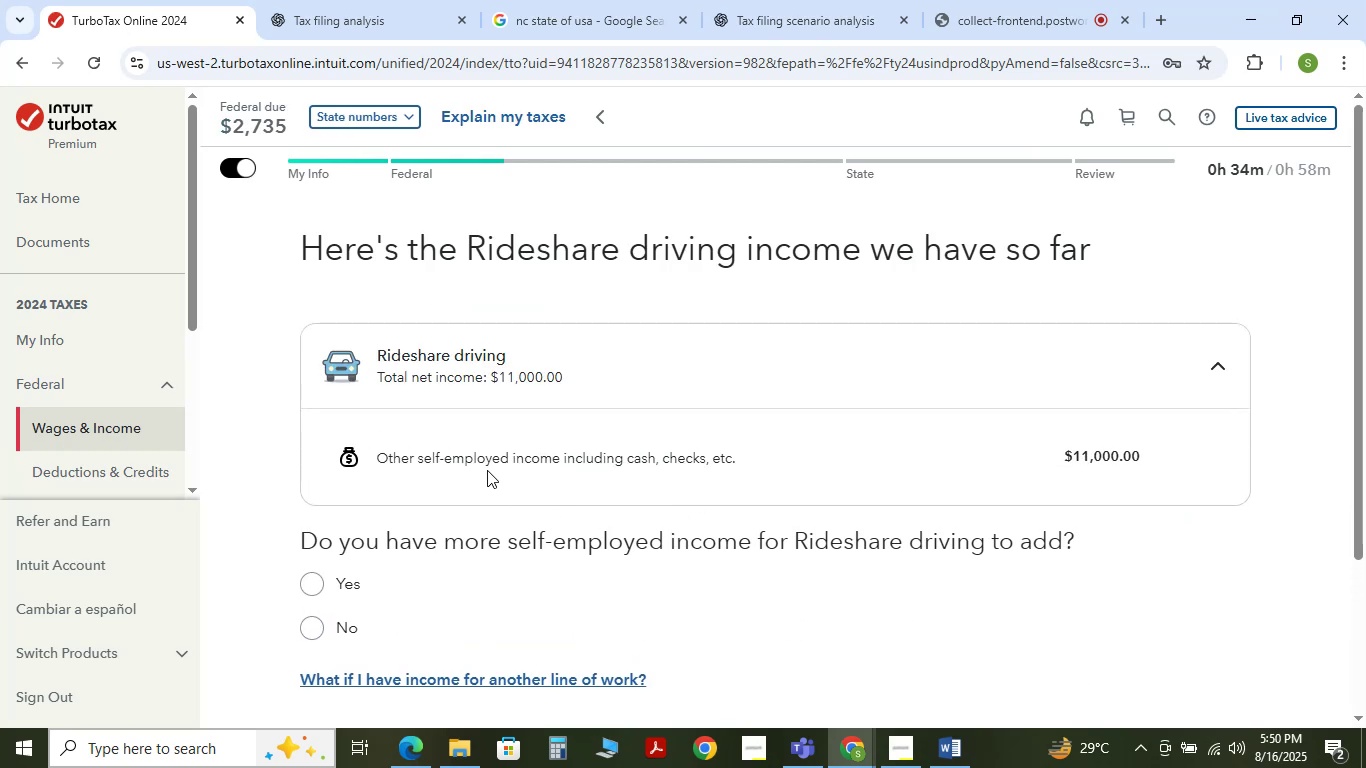 
wait(10.52)
 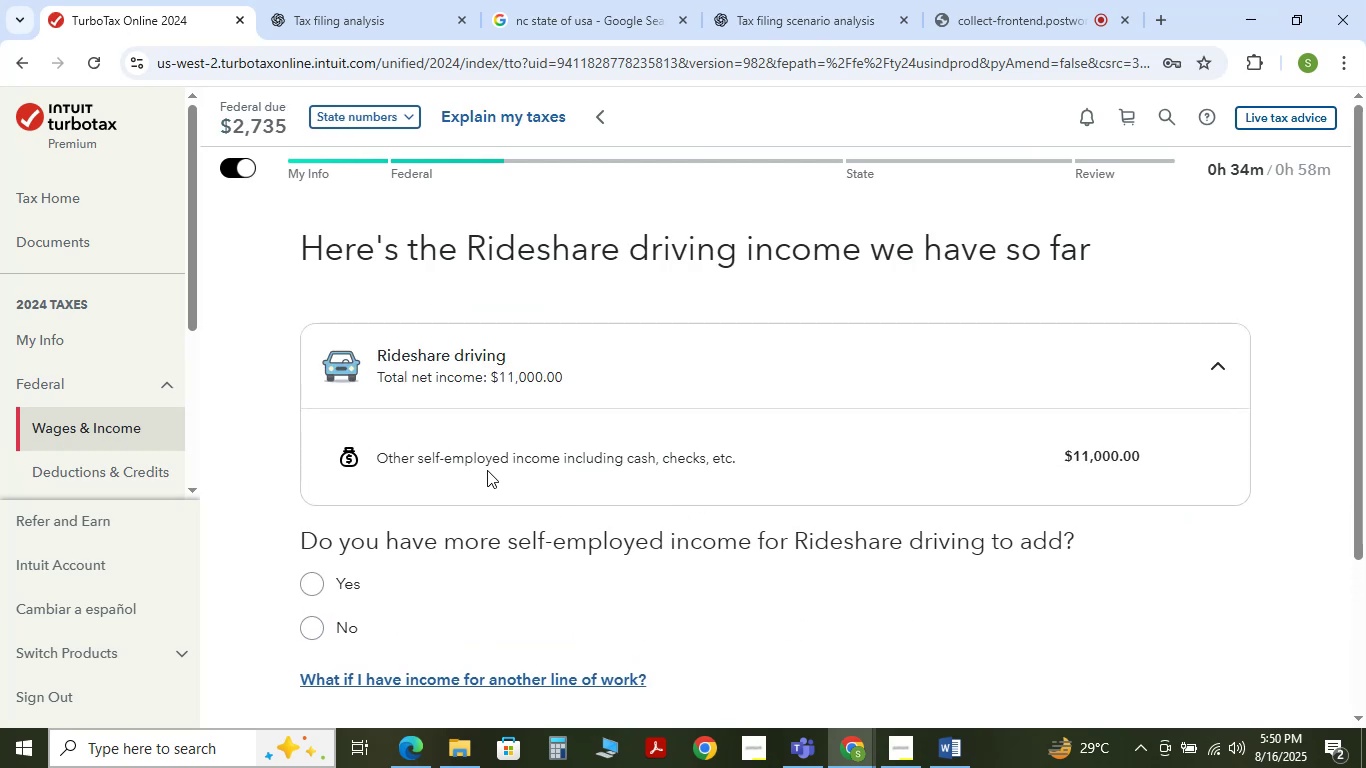 
scroll: coordinate [556, 392], scroll_direction: down, amount: 1.0
 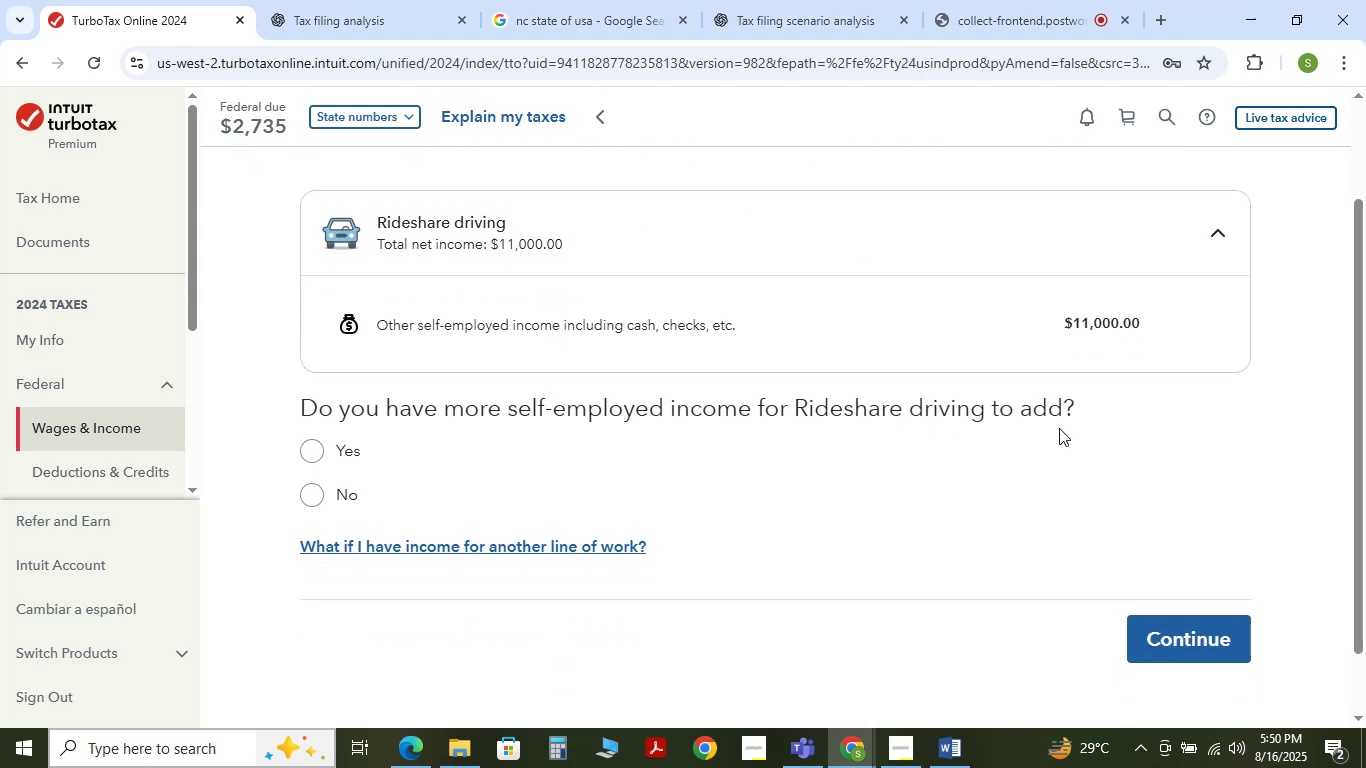 
left_click([289, 499])
 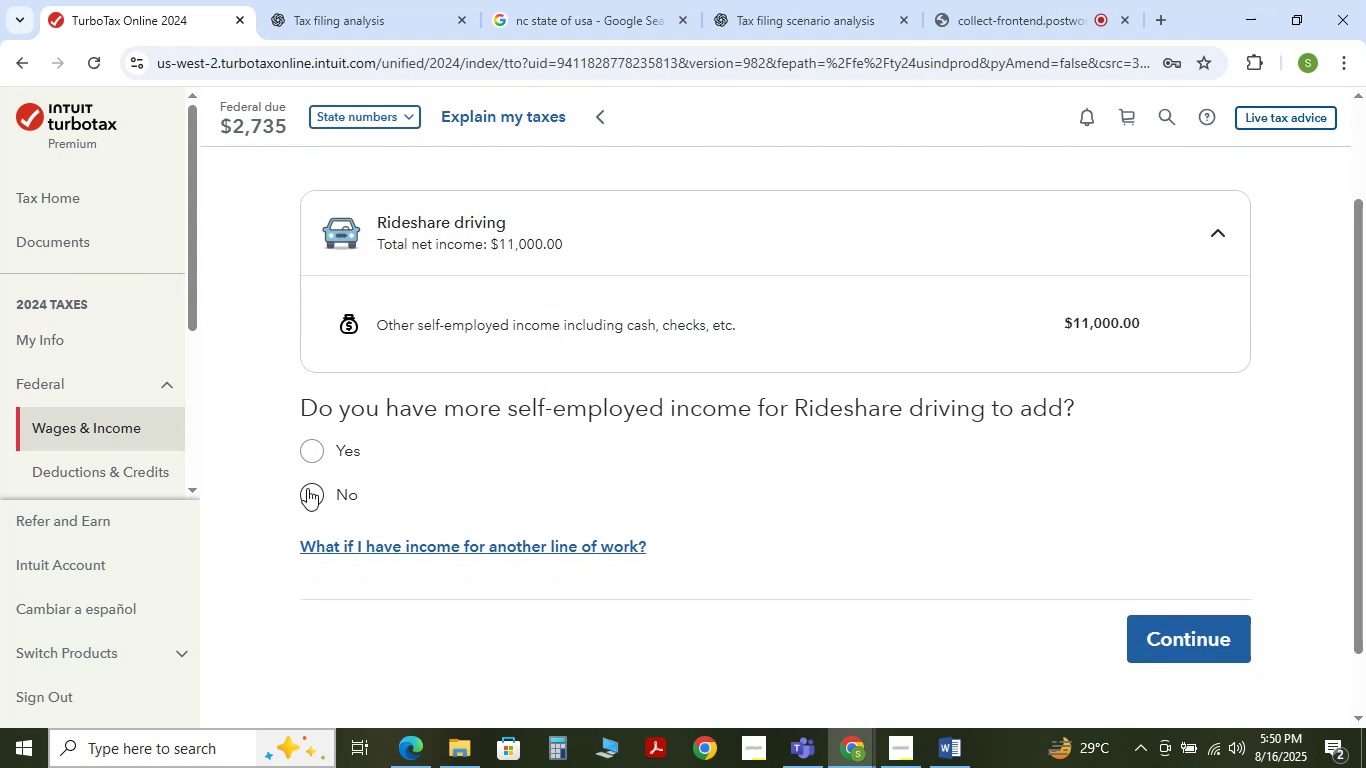 
double_click([307, 488])
 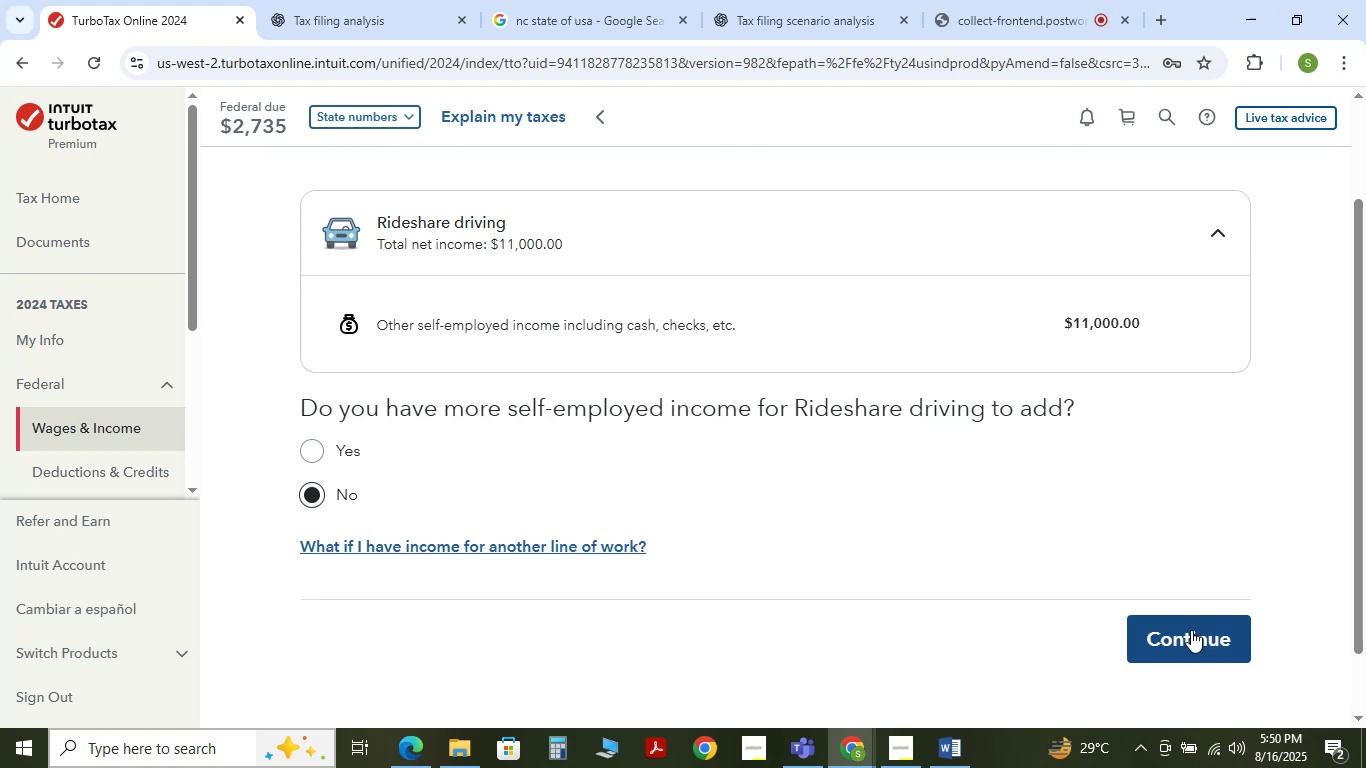 
left_click([1191, 630])
 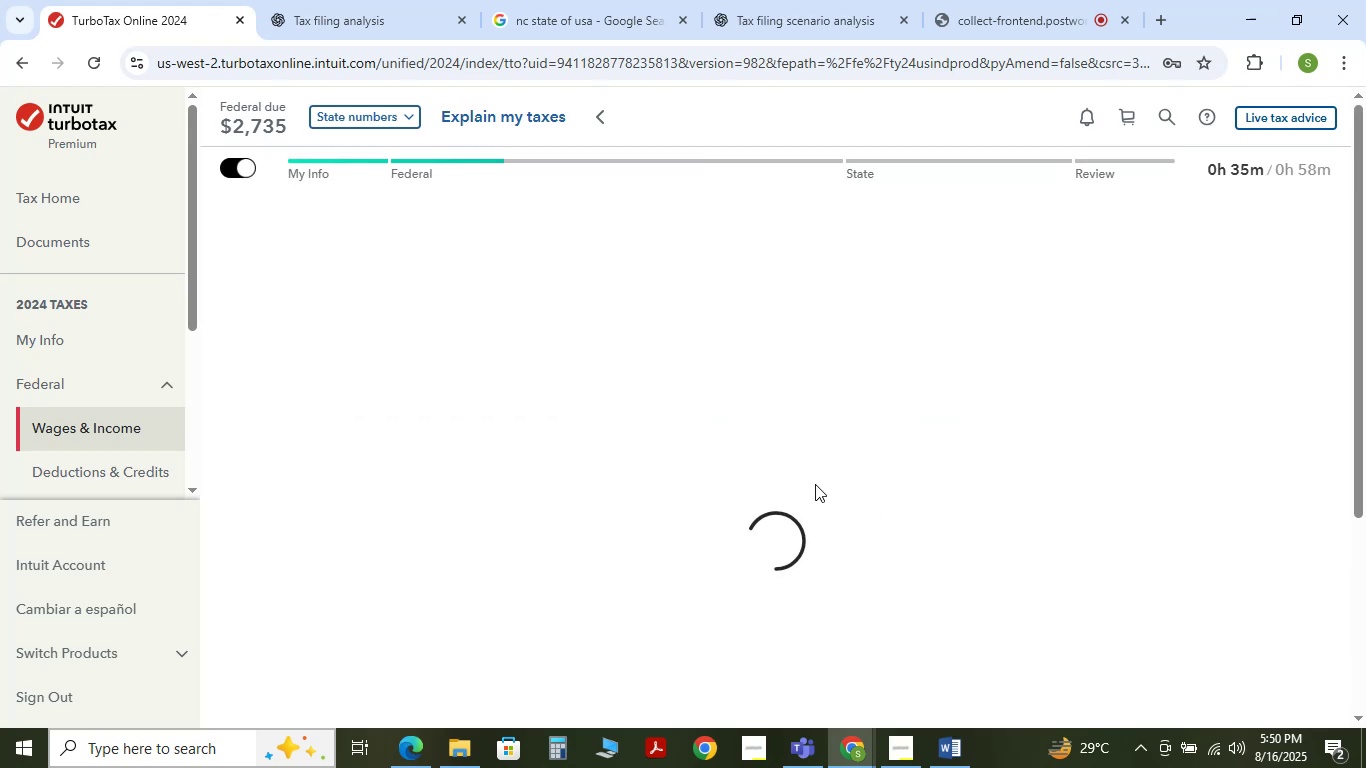 
scroll: coordinate [939, 481], scroll_direction: down, amount: 3.0
 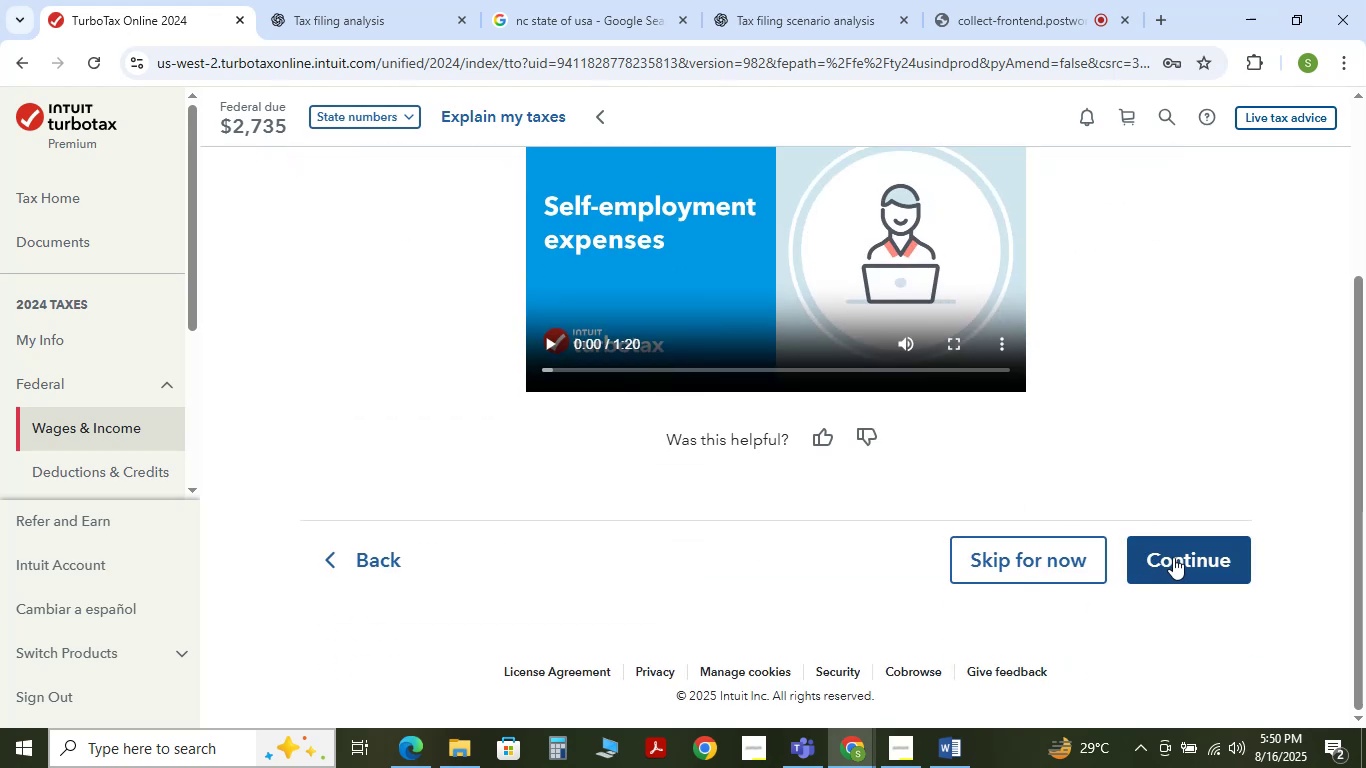 
left_click([1173, 557])
 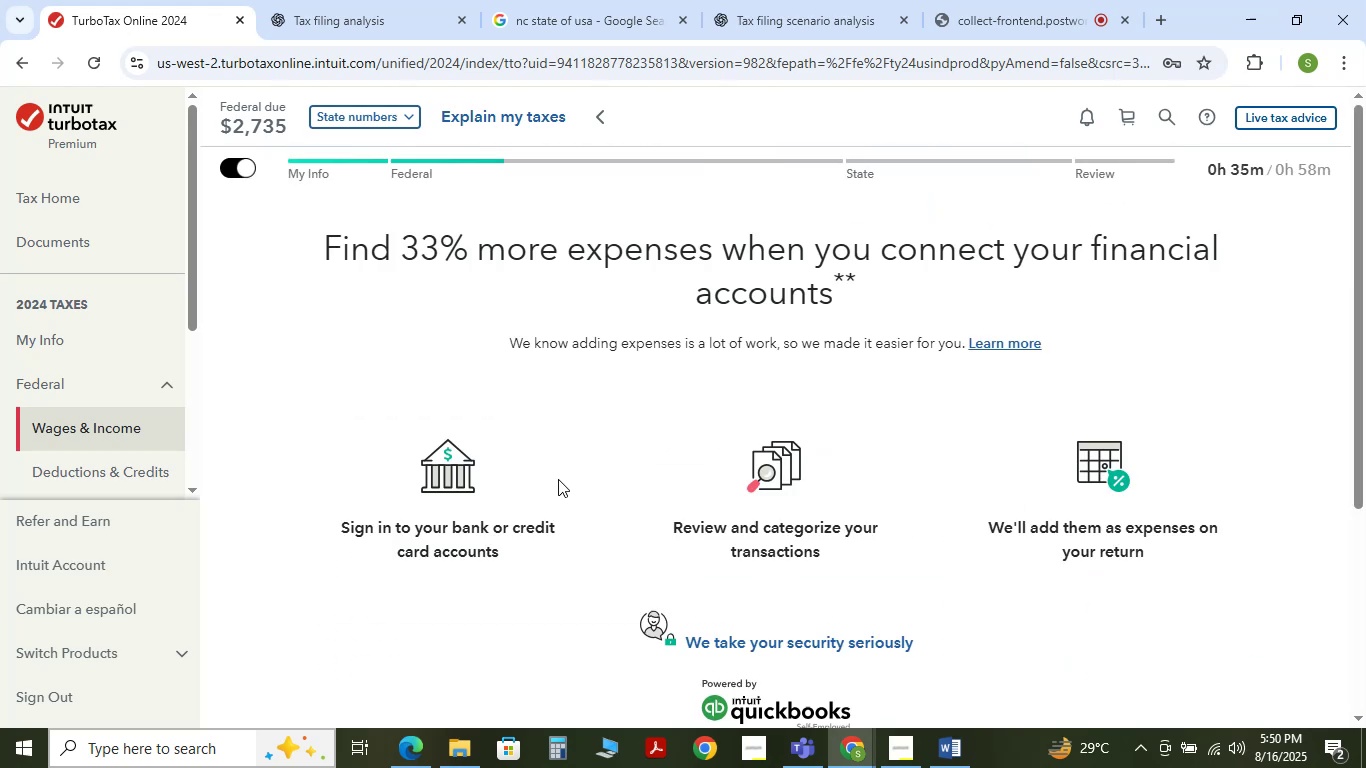 
scroll: coordinate [552, 464], scroll_direction: down, amount: 4.0
 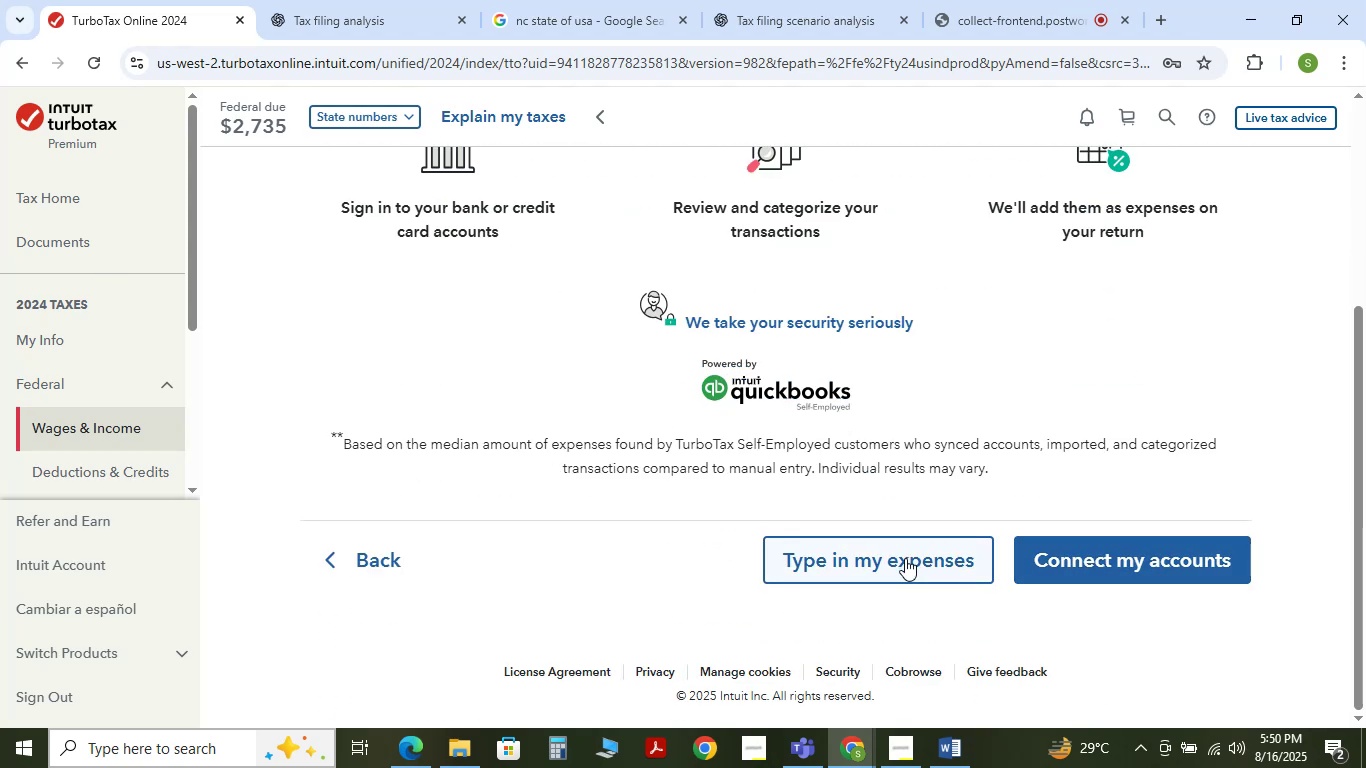 
left_click([901, 559])
 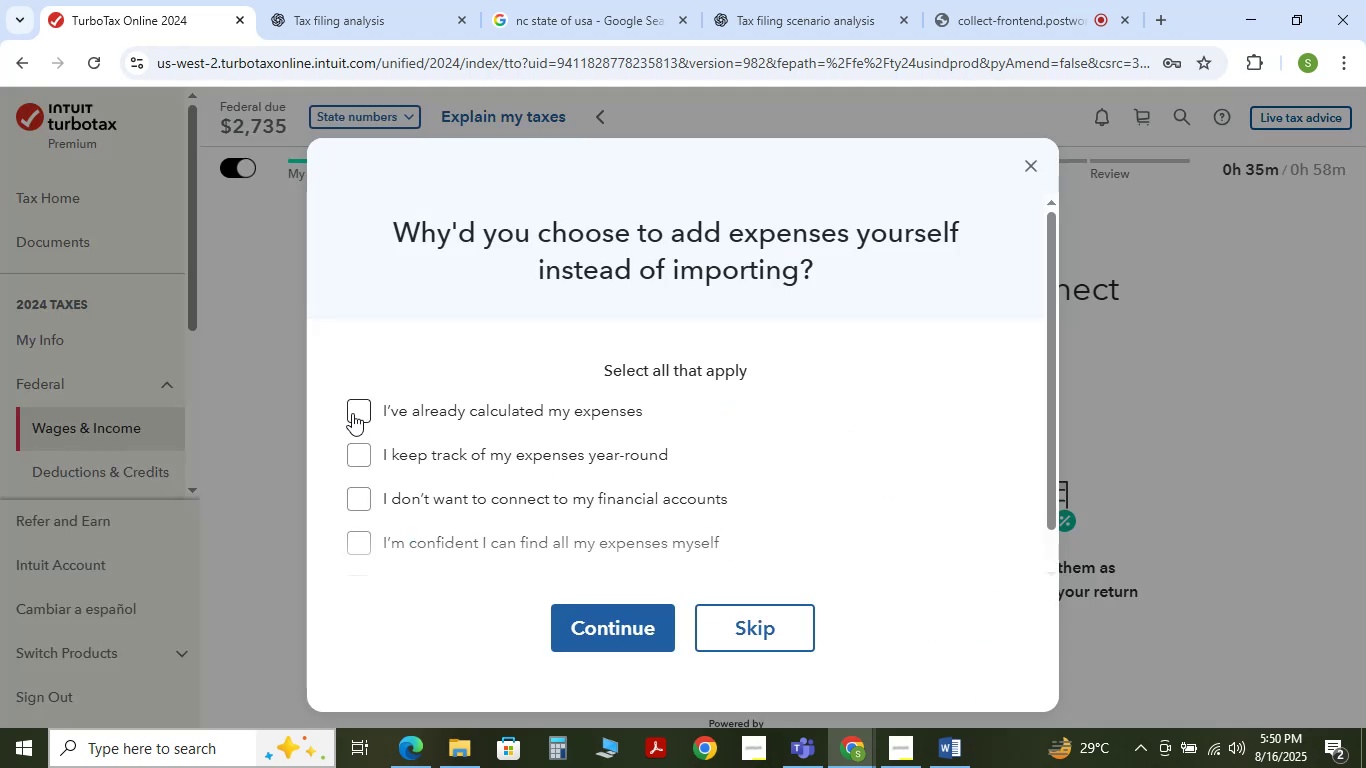 
left_click([352, 413])
 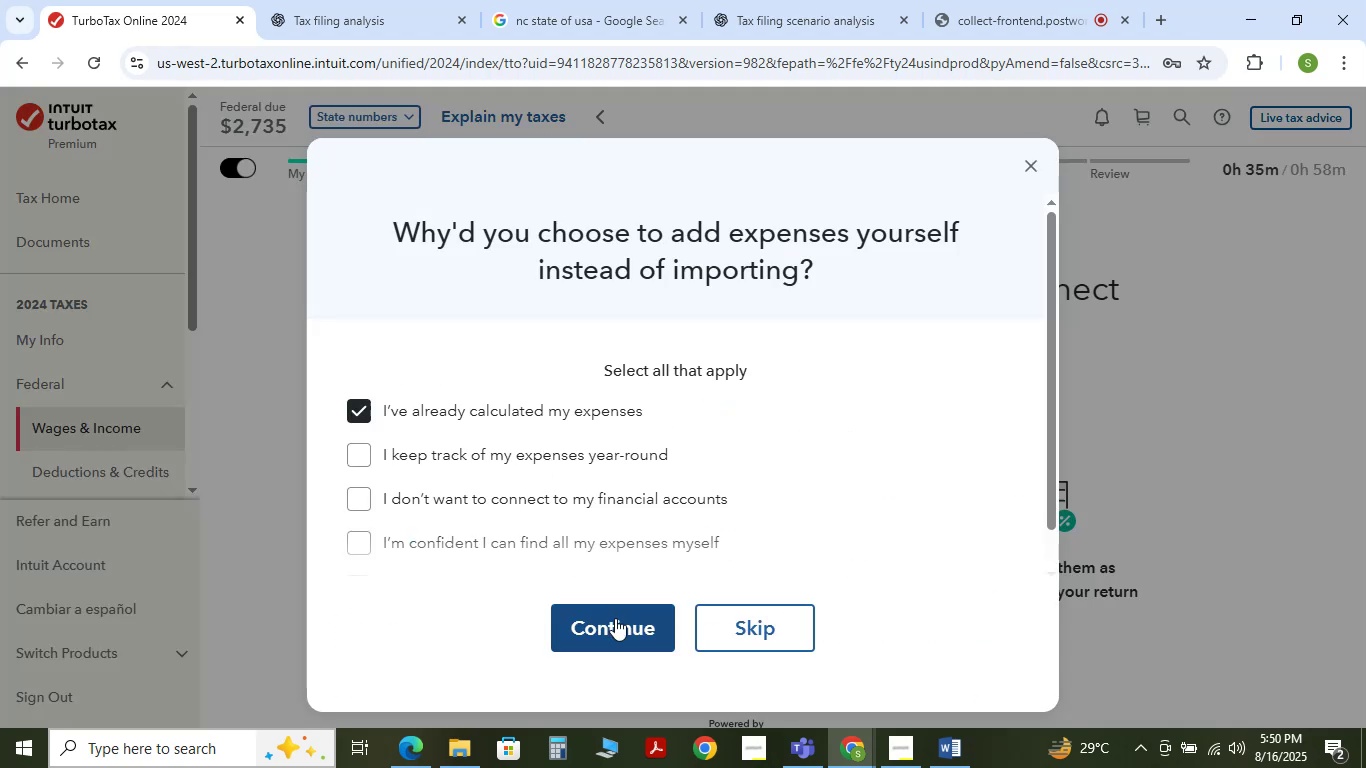 
left_click([615, 618])
 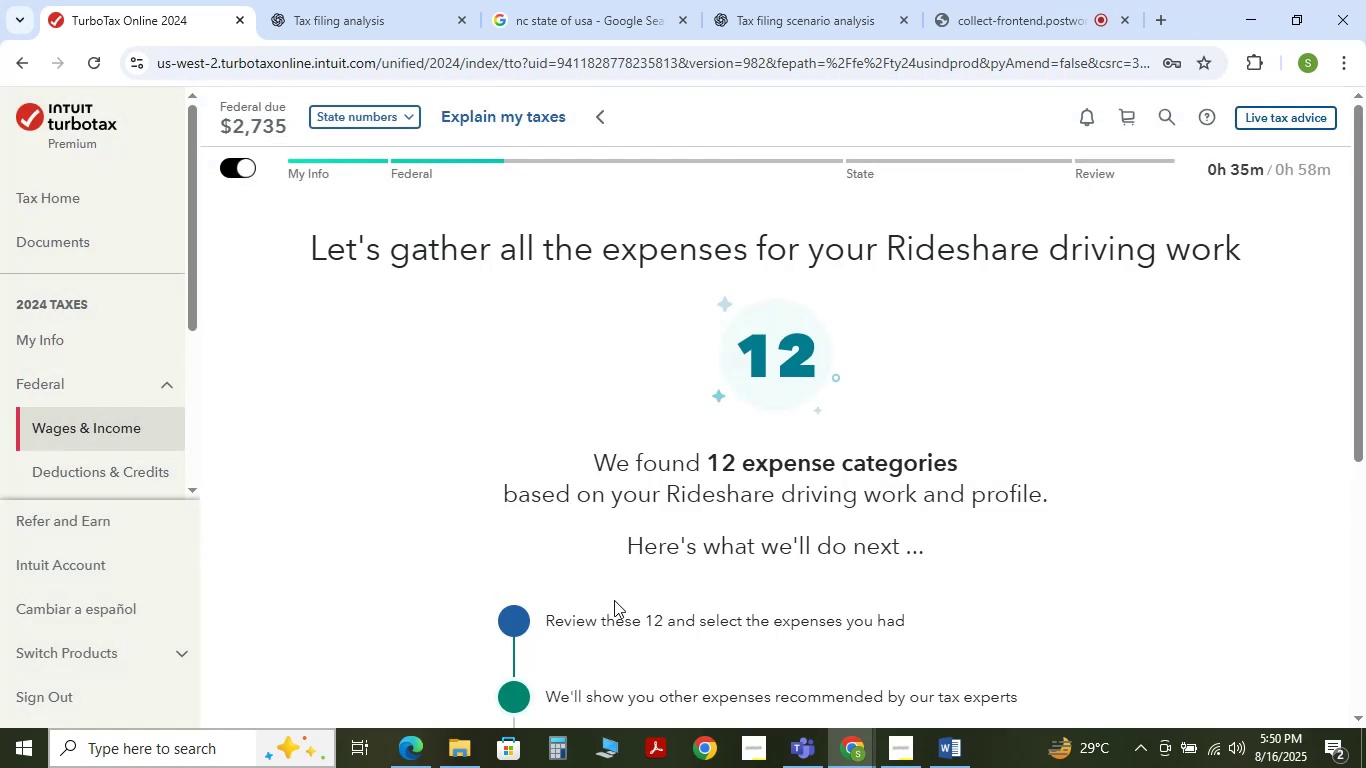 
scroll: coordinate [565, 539], scroll_direction: down, amount: 5.0
 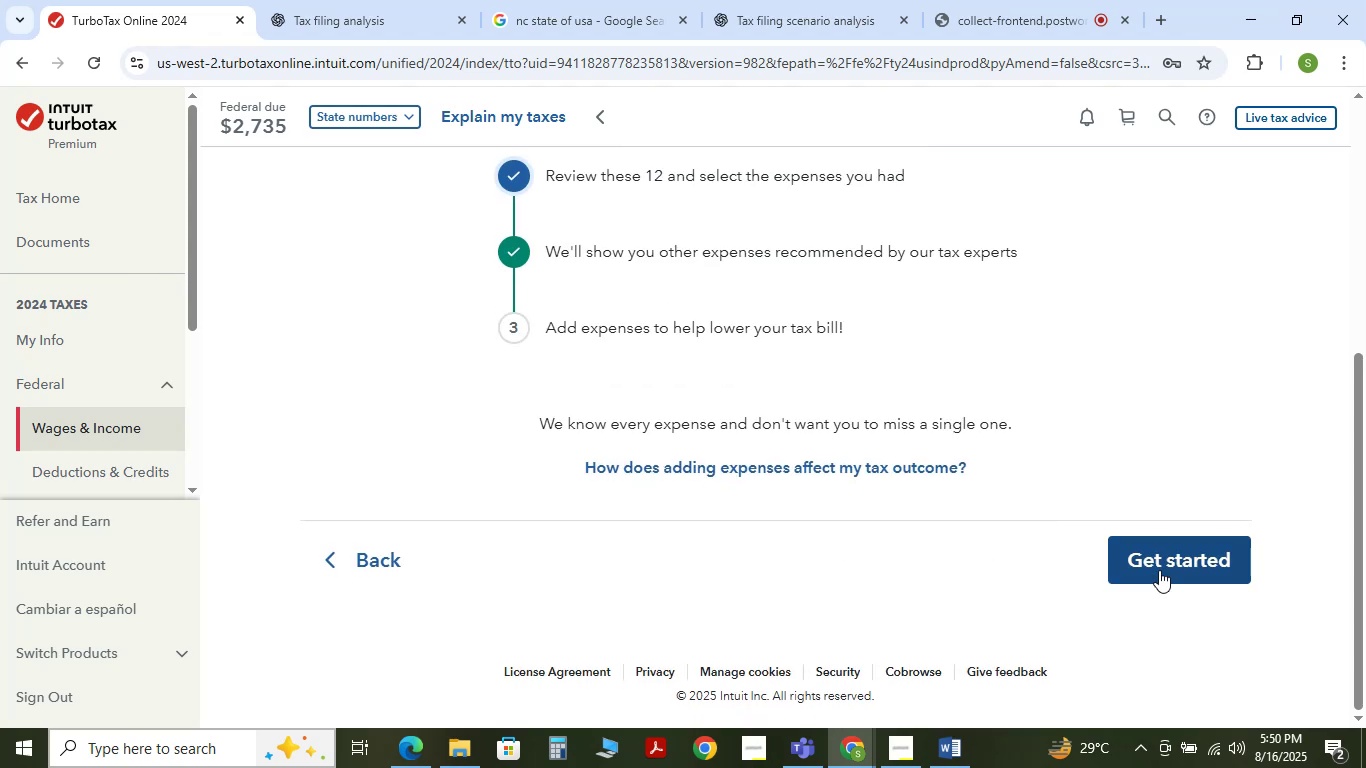 
left_click([1159, 570])
 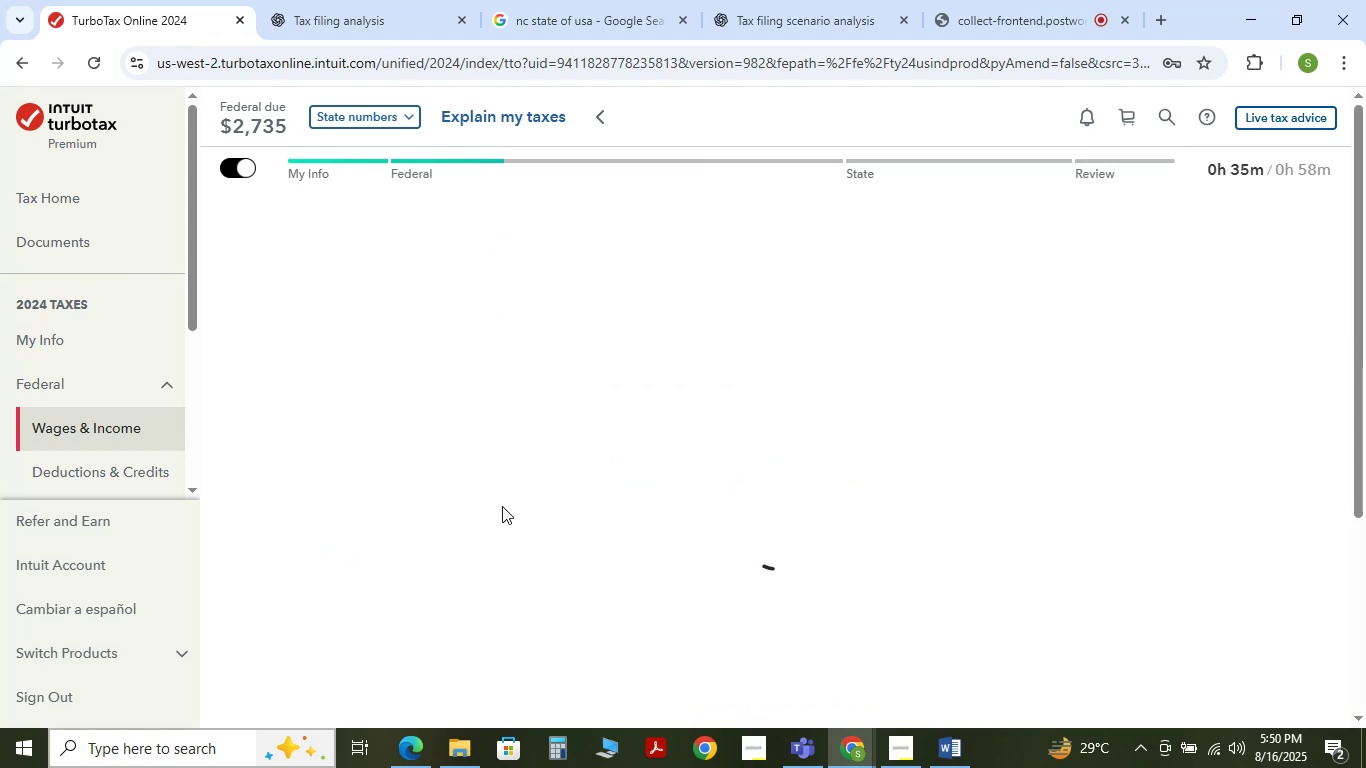 
scroll: coordinate [502, 506], scroll_direction: down, amount: 2.0
 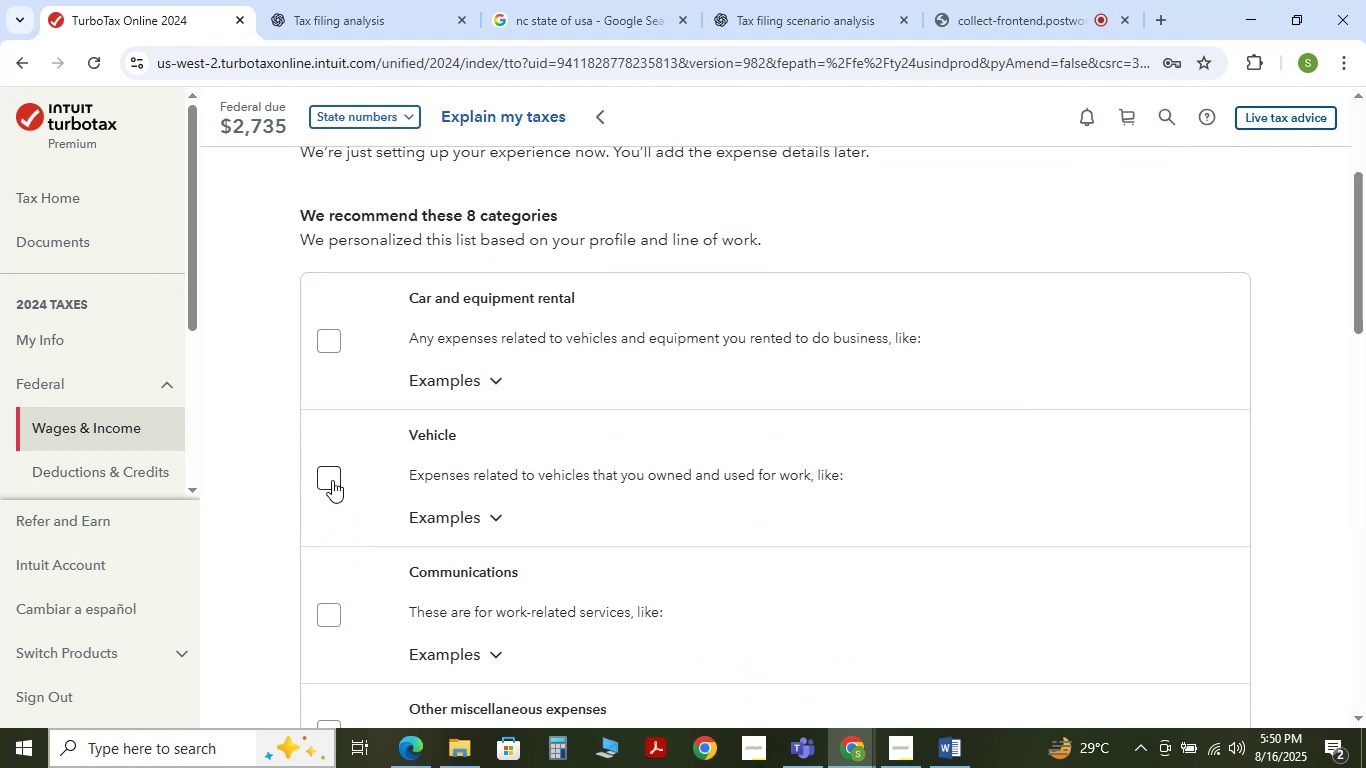 
wait(5.3)
 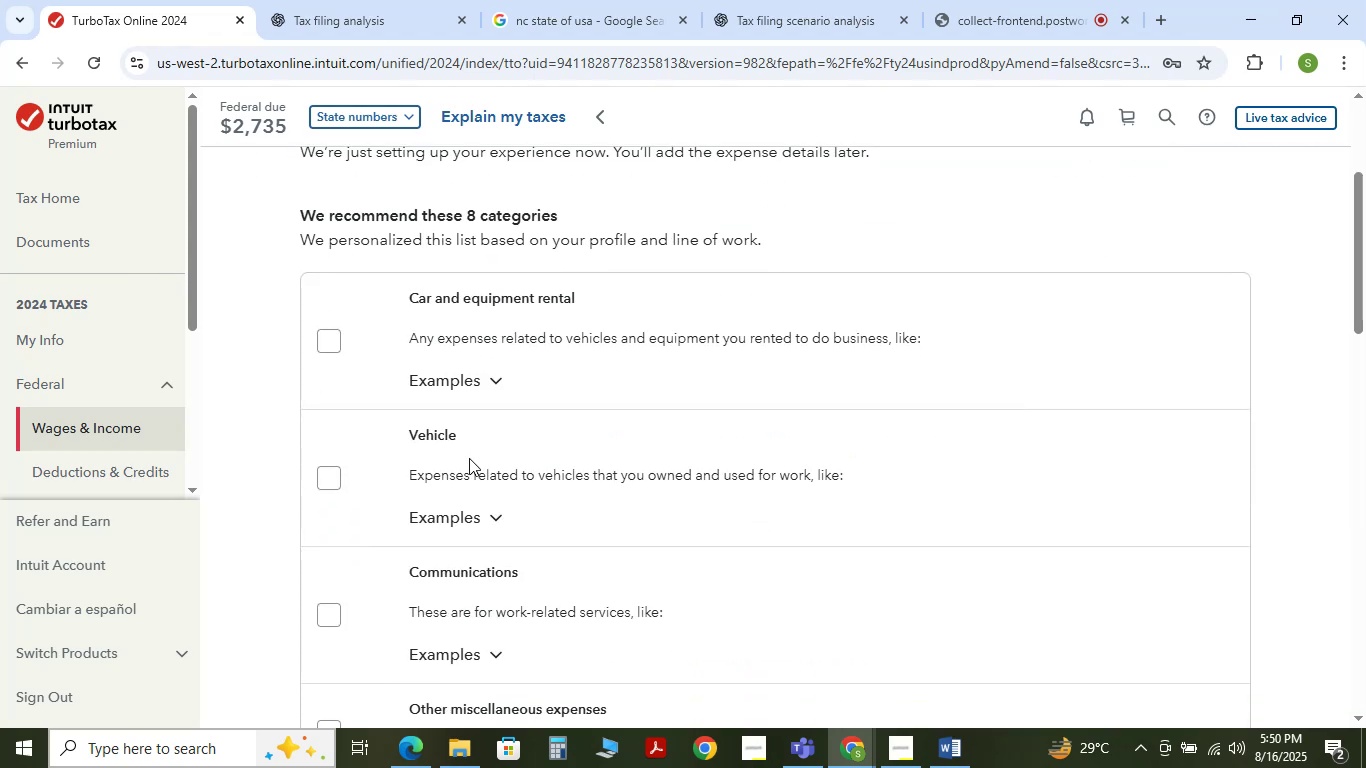 
left_click([326, 480])
 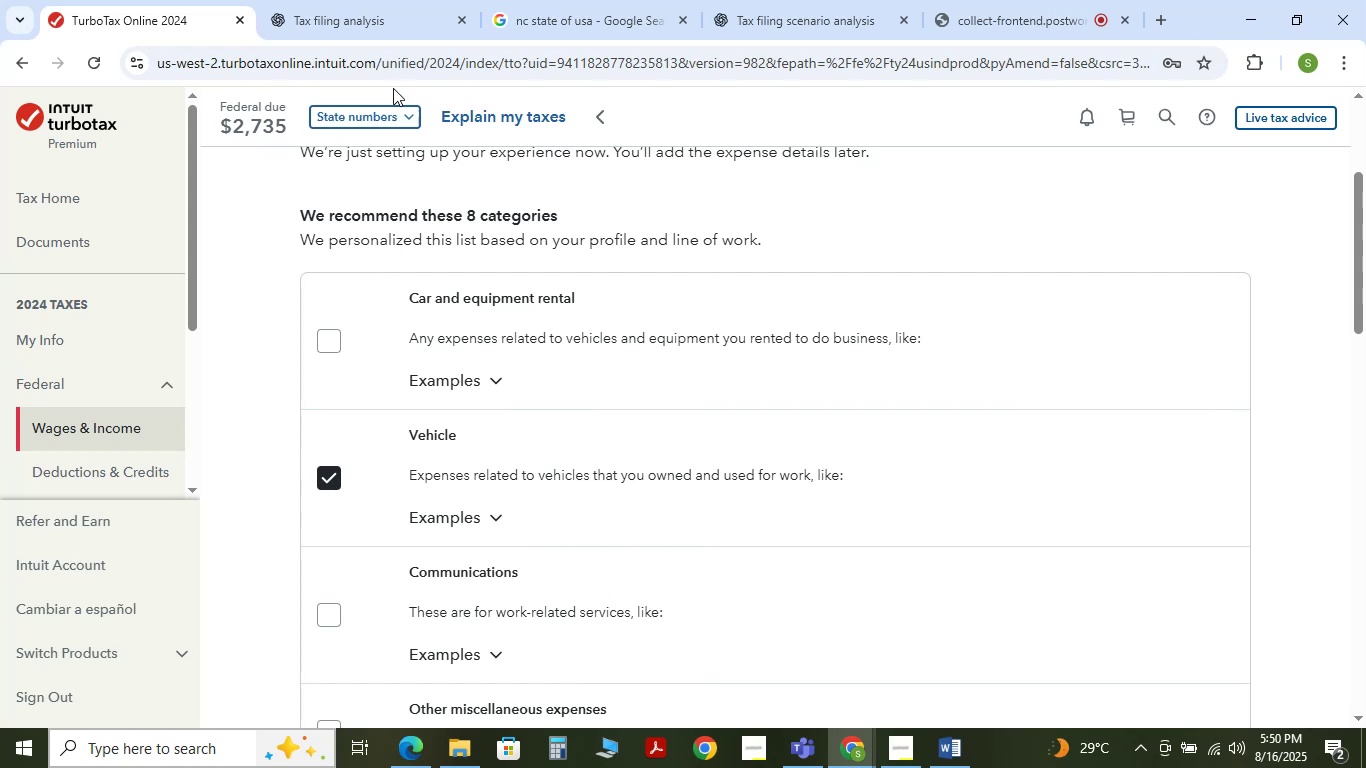 
left_click([352, 0])
 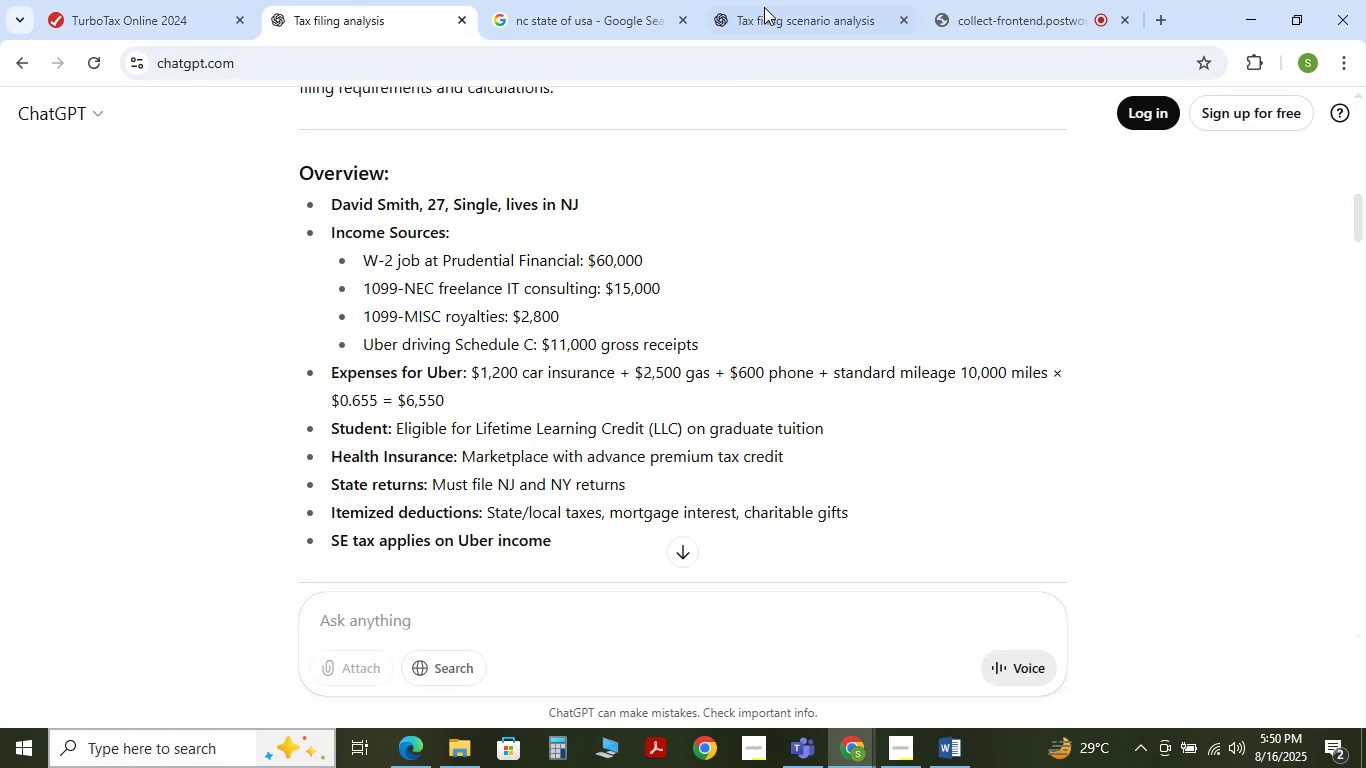 
left_click([771, 0])
 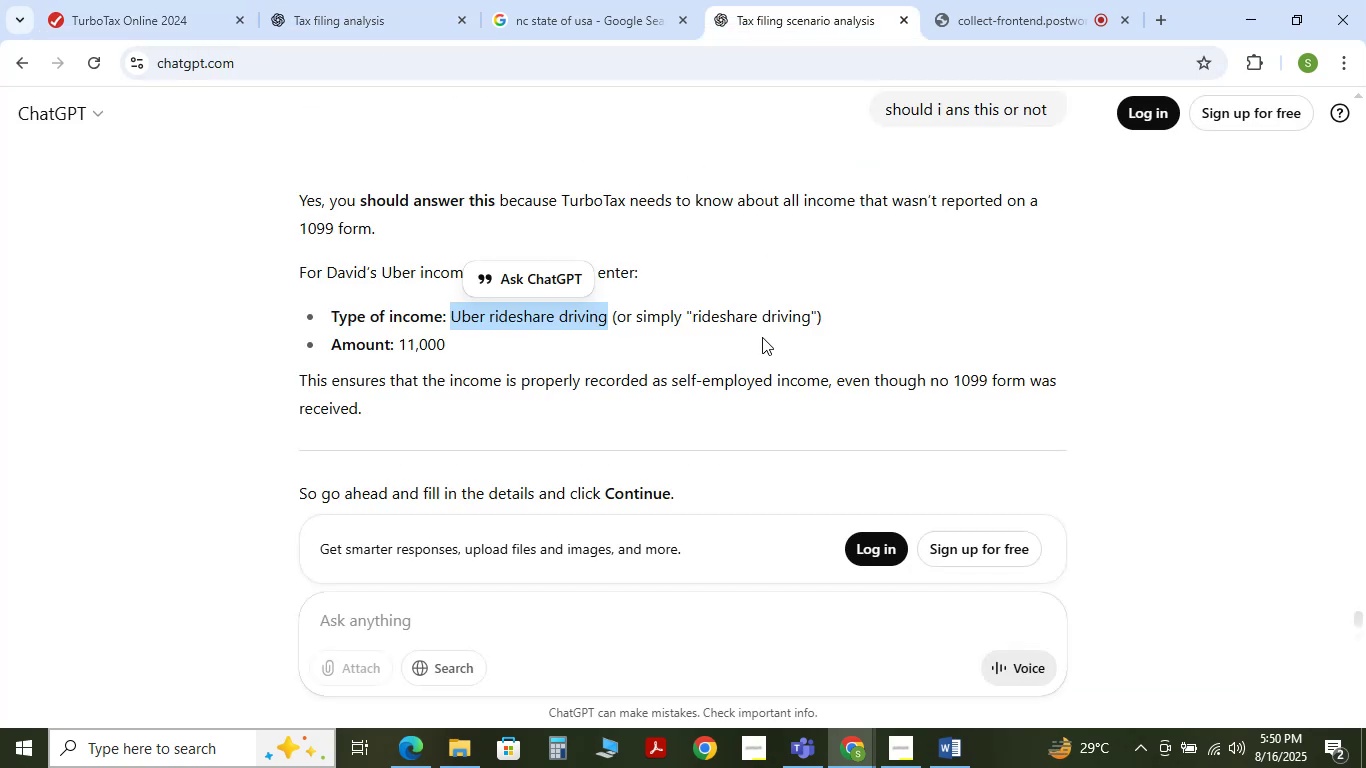 
scroll: coordinate [761, 352], scroll_direction: up, amount: 49.0
 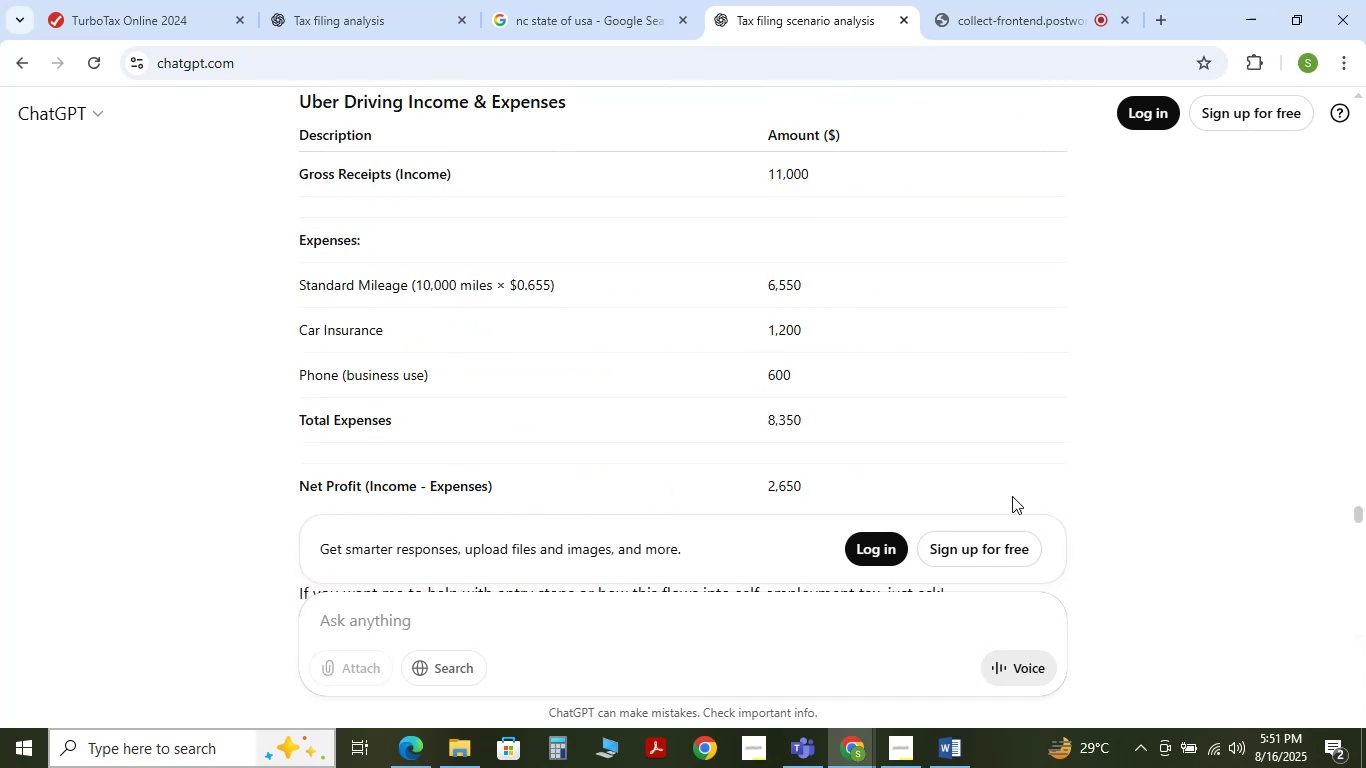 
scroll: coordinate [861, 412], scroll_direction: down, amount: 1.0
 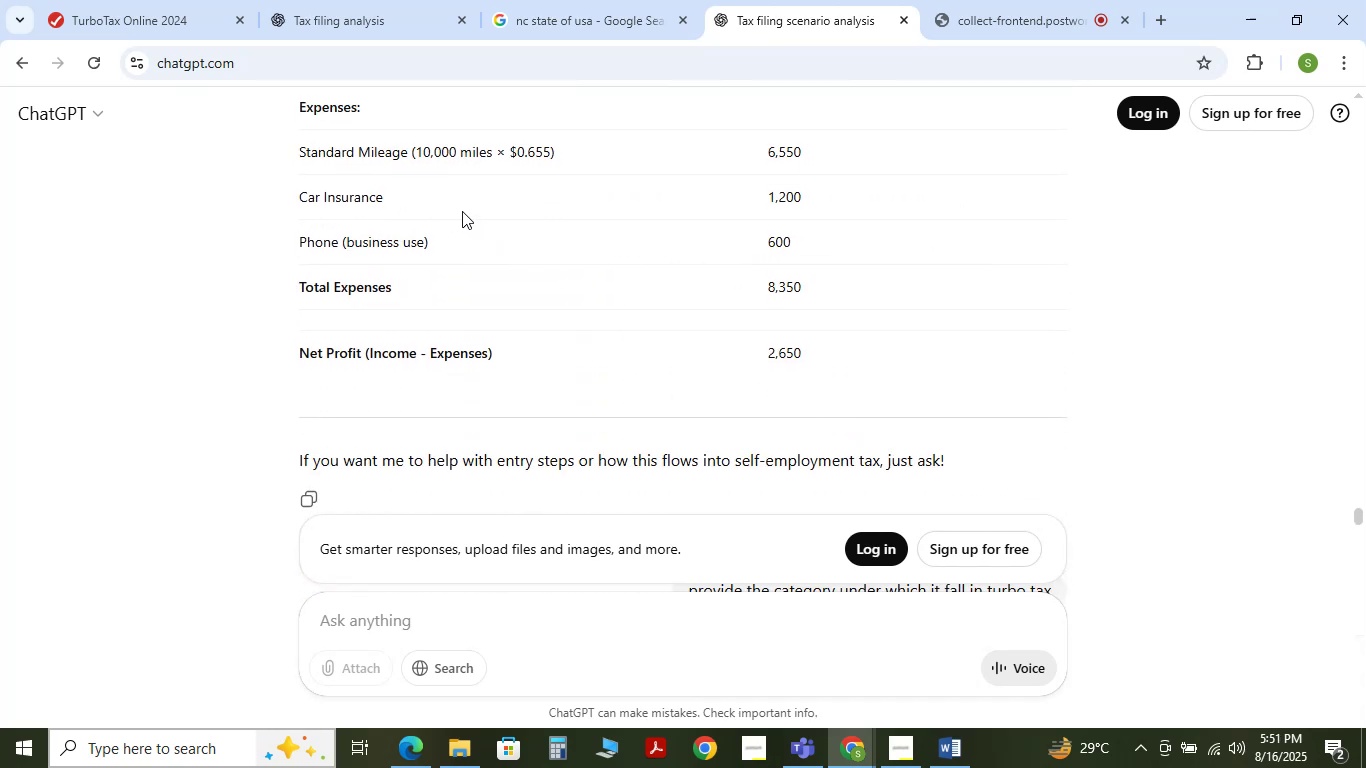 
wait(10.55)
 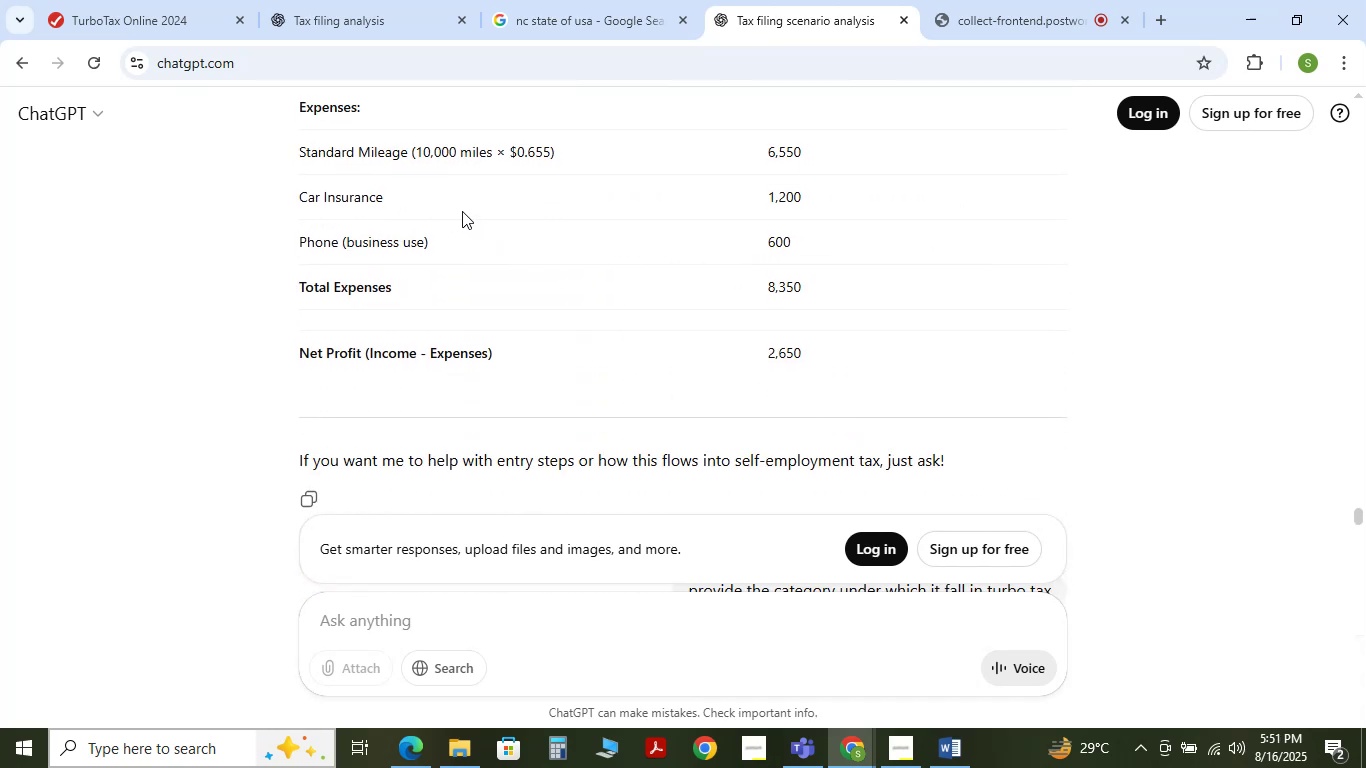 
left_click([80, 0])
 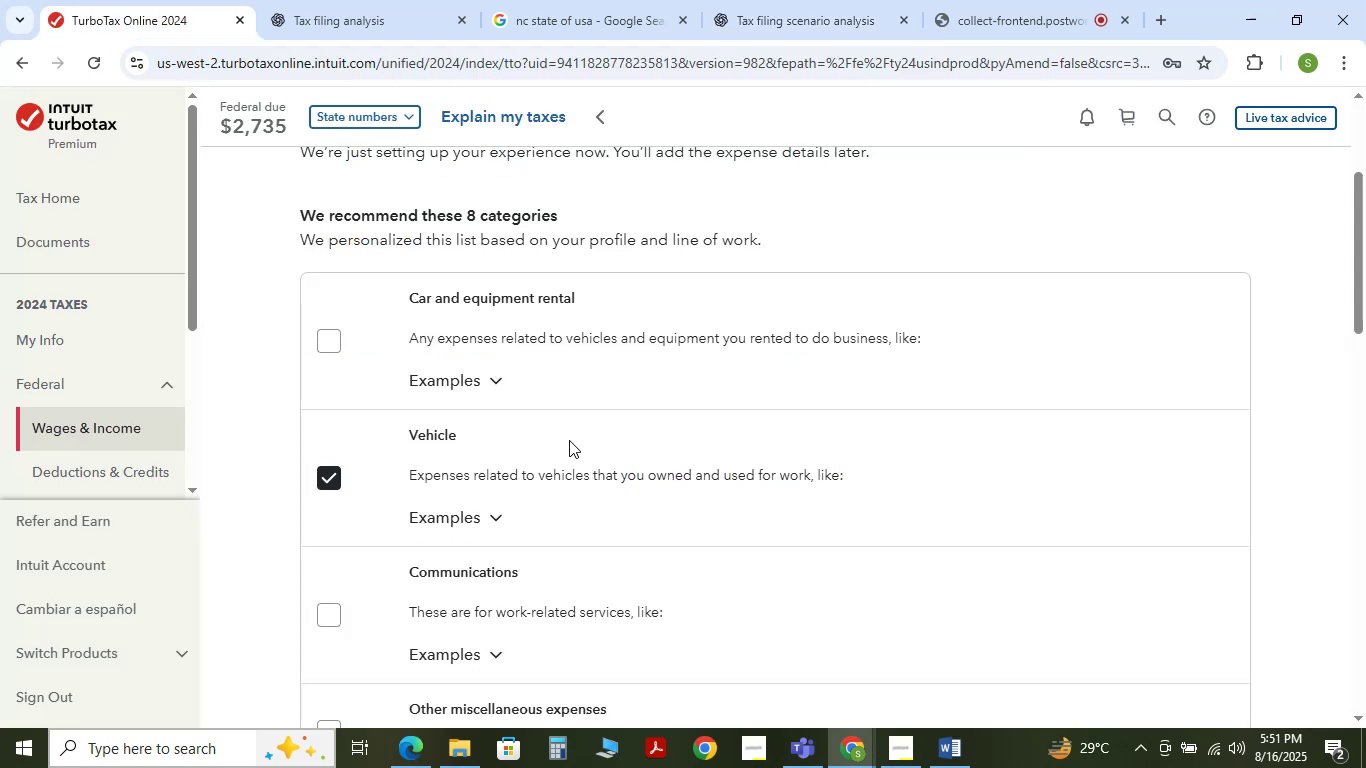 
scroll: coordinate [562, 442], scroll_direction: down, amount: 4.0
 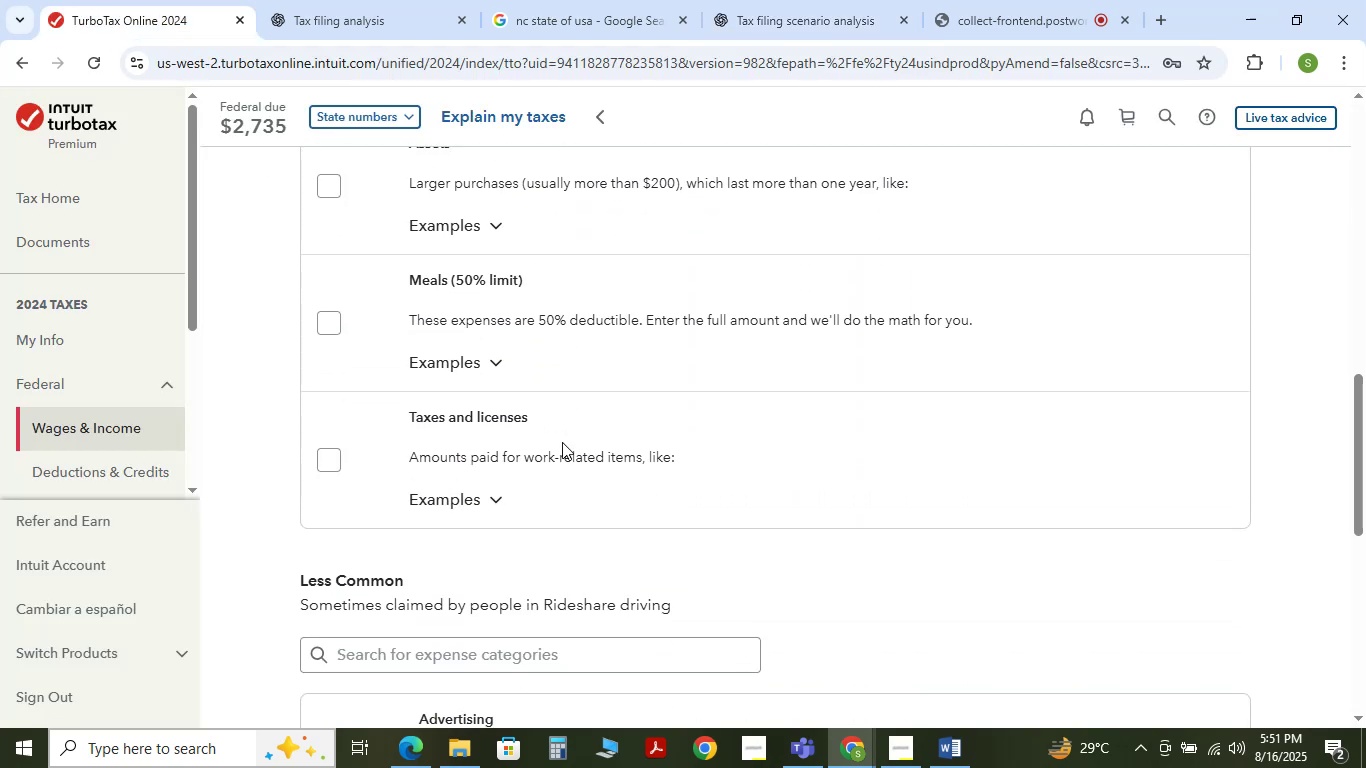 
scroll: coordinate [562, 442], scroll_direction: up, amount: 1.0
 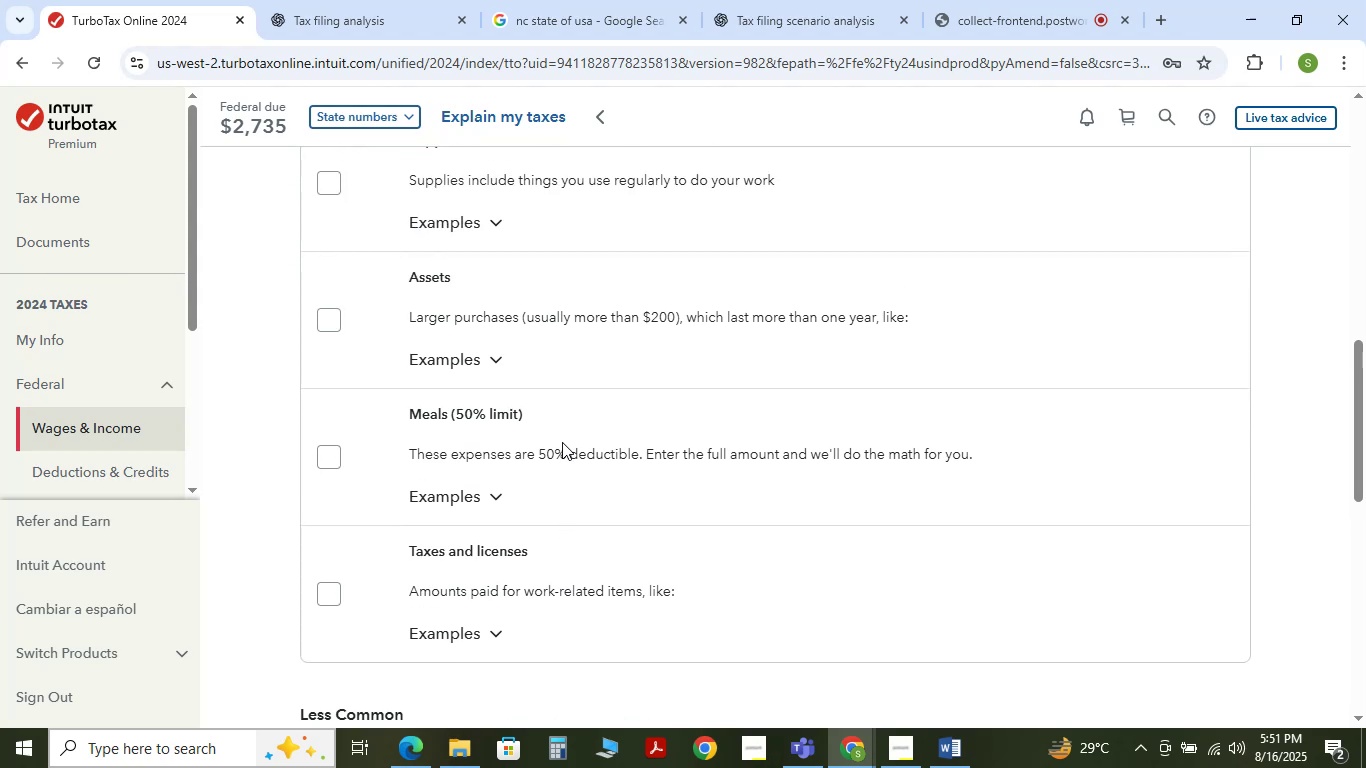 
scroll: coordinate [555, 459], scroll_direction: down, amount: 5.0
 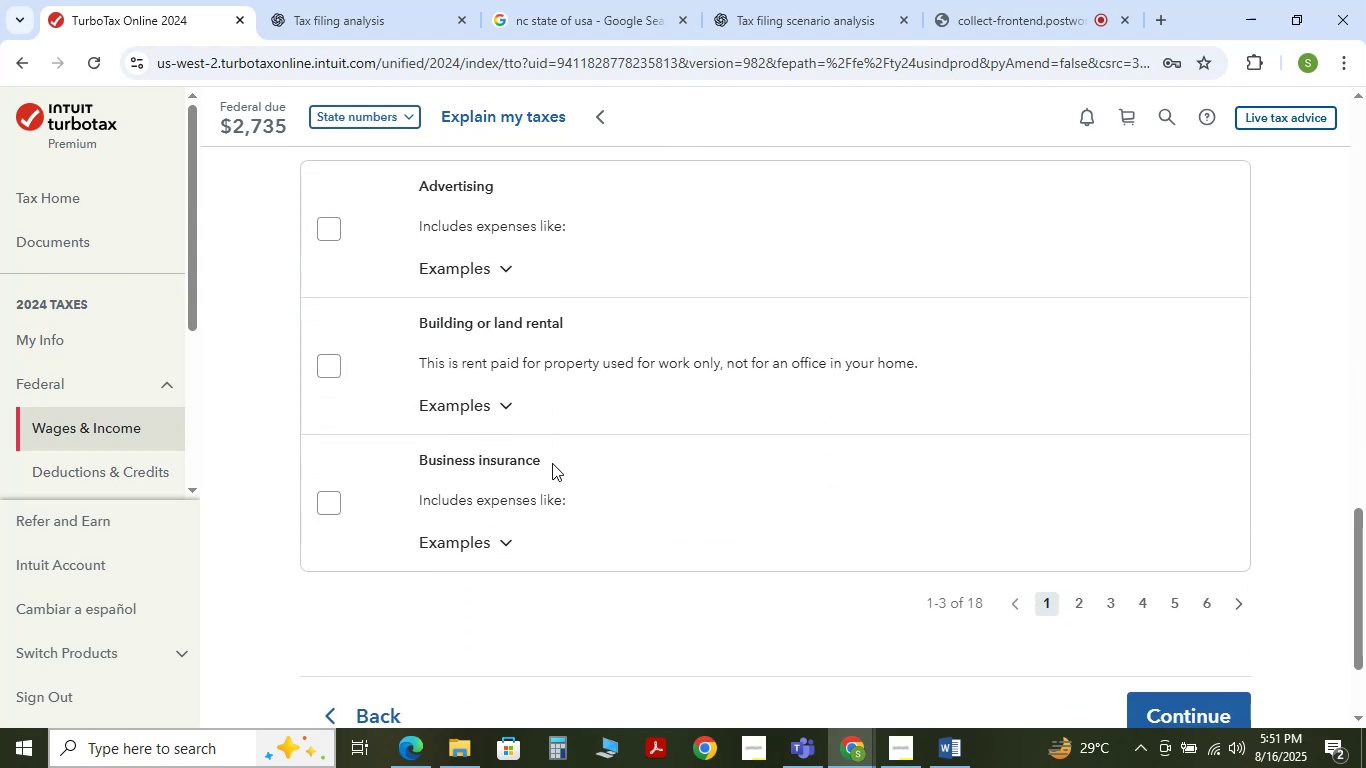 
scroll: coordinate [552, 440], scroll_direction: up, amount: 2.0
 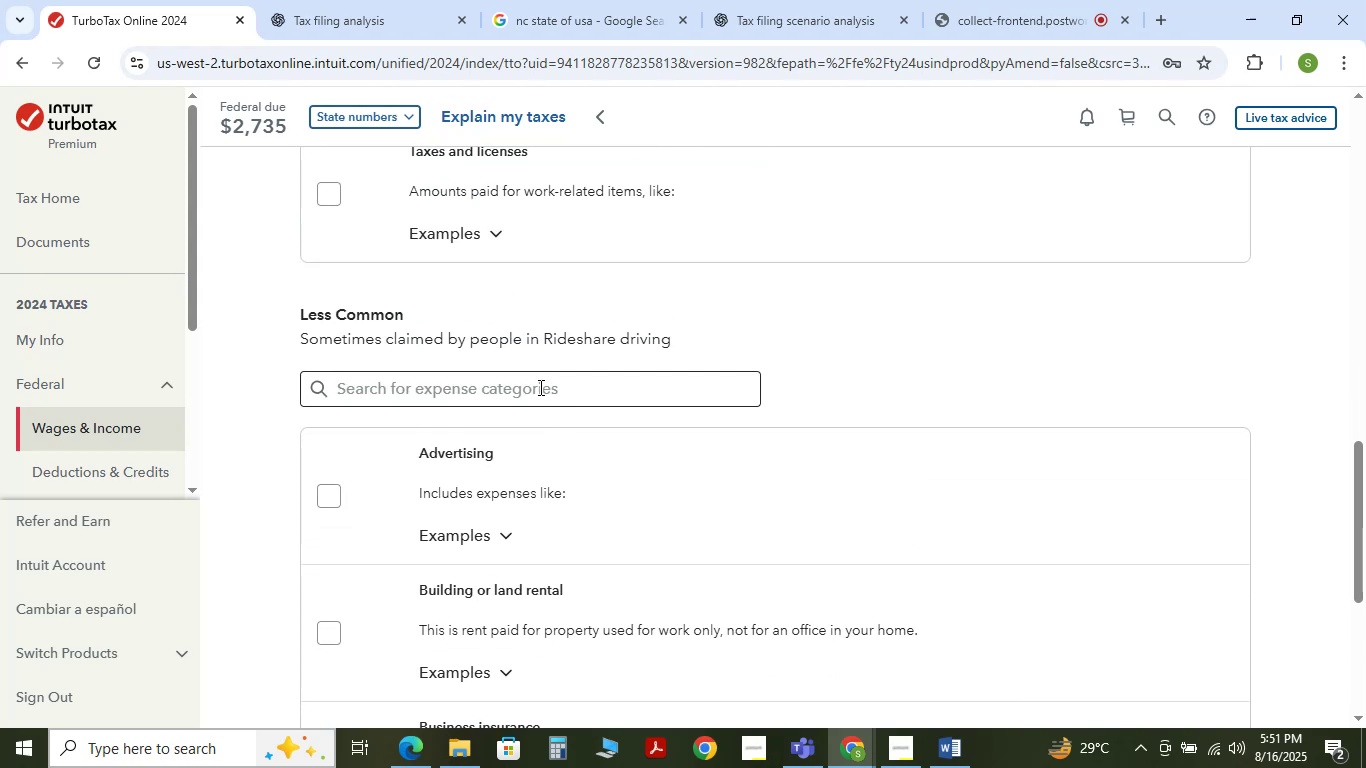 
left_click([538, 386])
 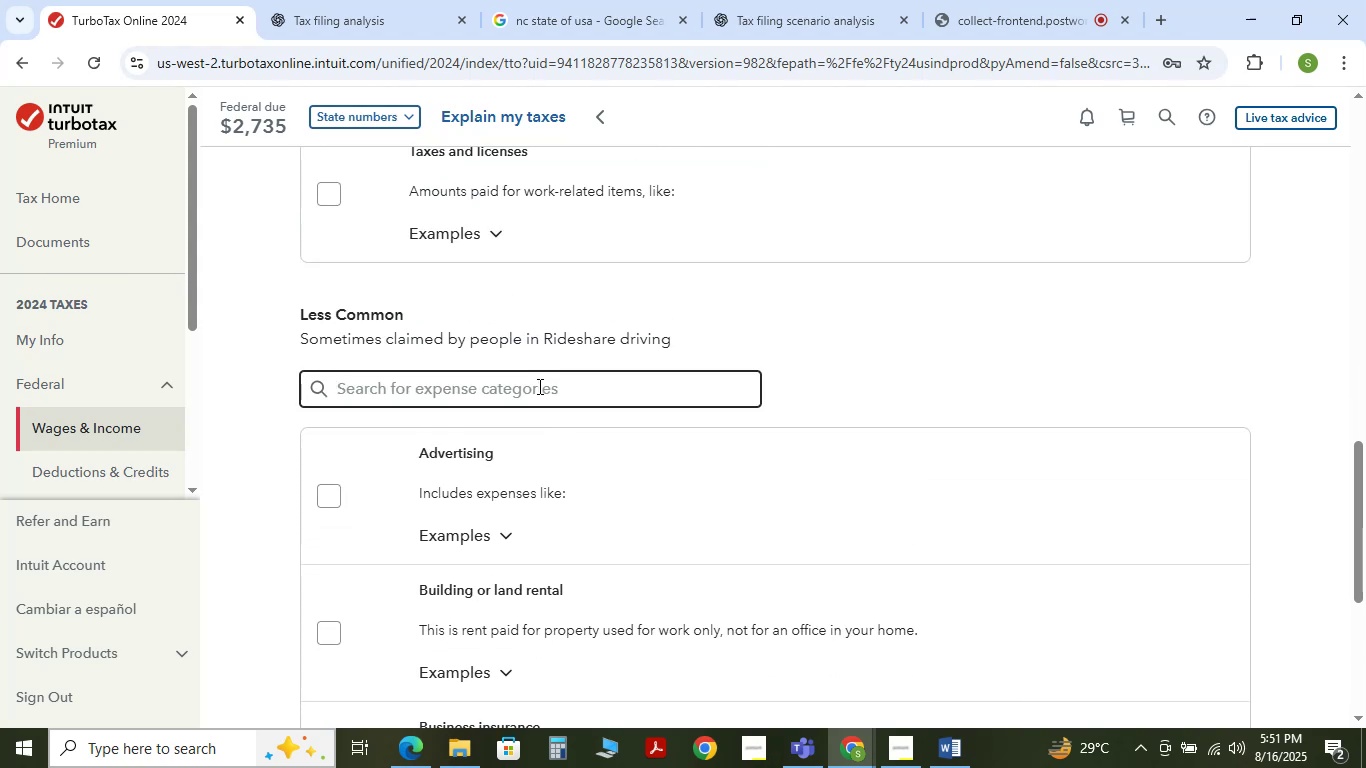 
type(vehi)
 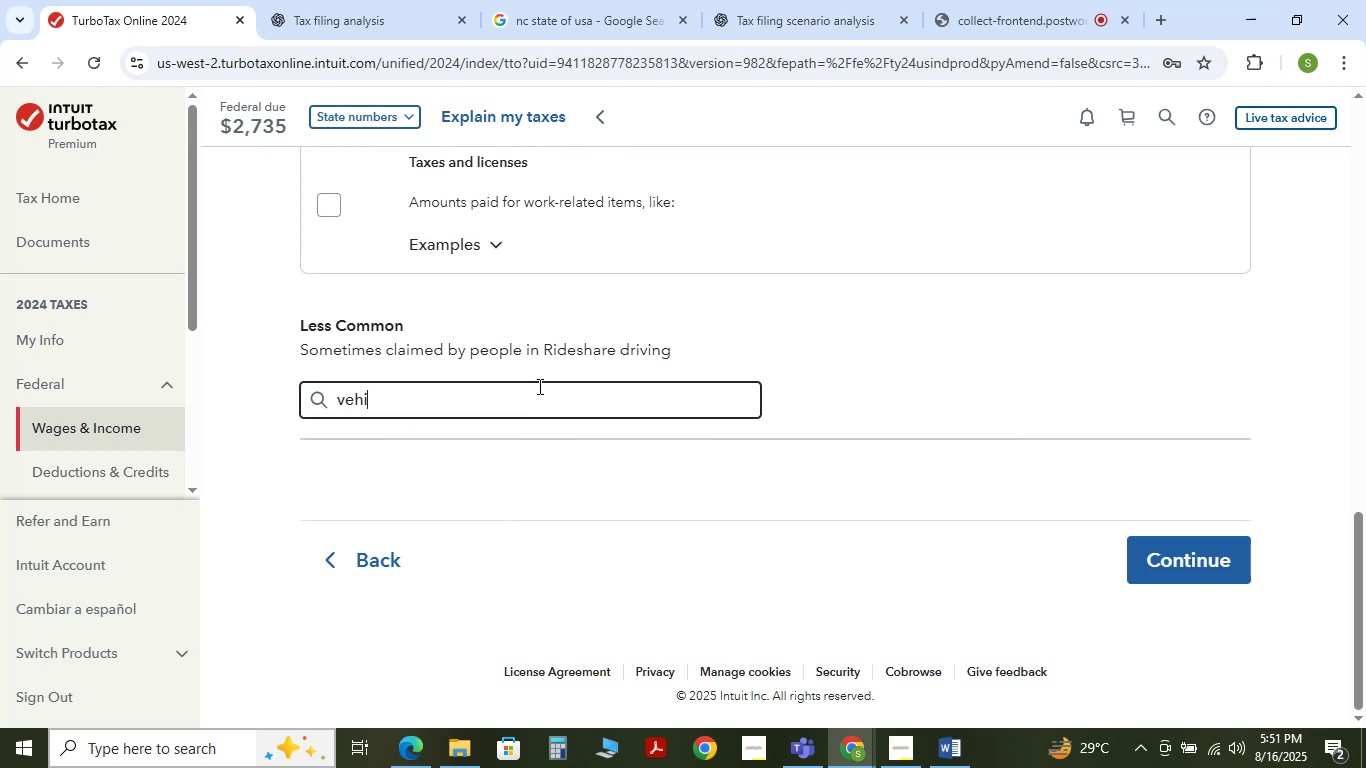 
hold_key(key=Backspace, duration=0.78)
 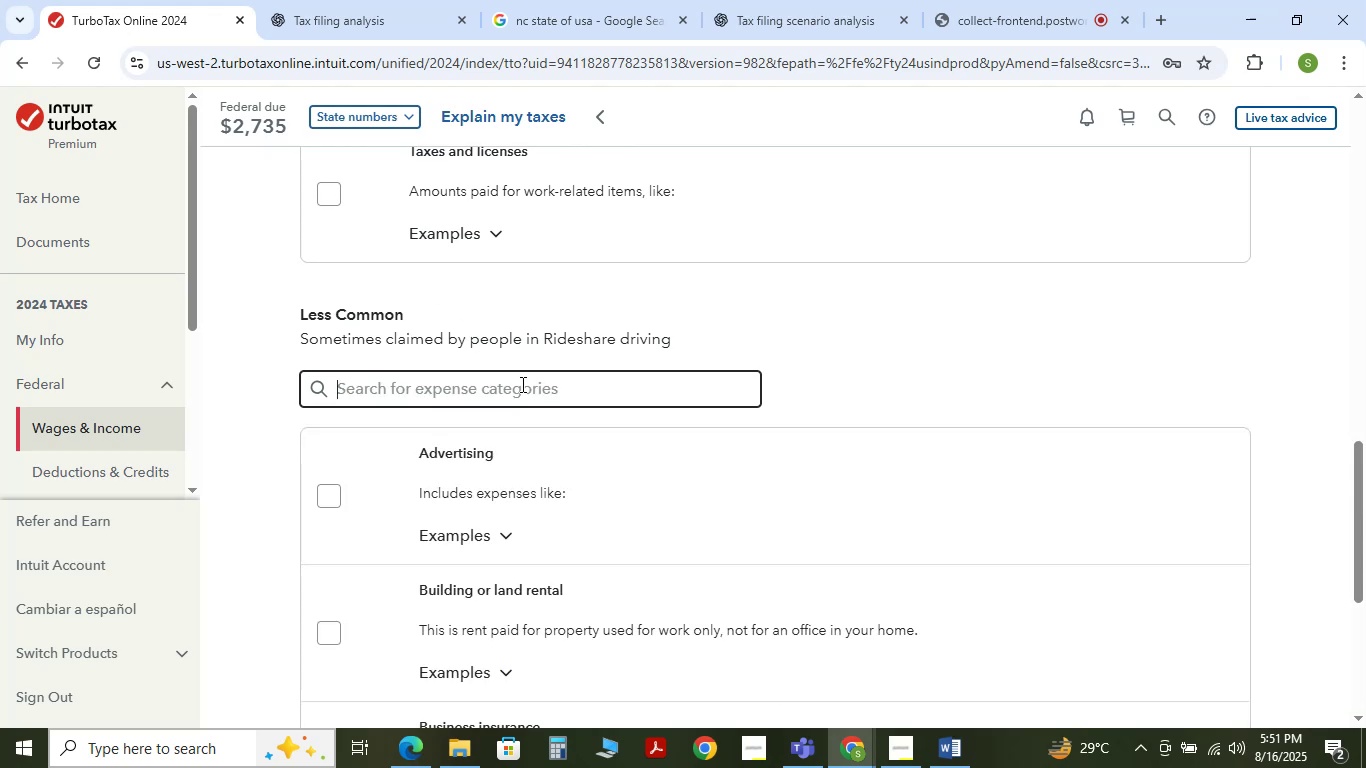 
scroll: coordinate [569, 379], scroll_direction: up, amount: 3.0
 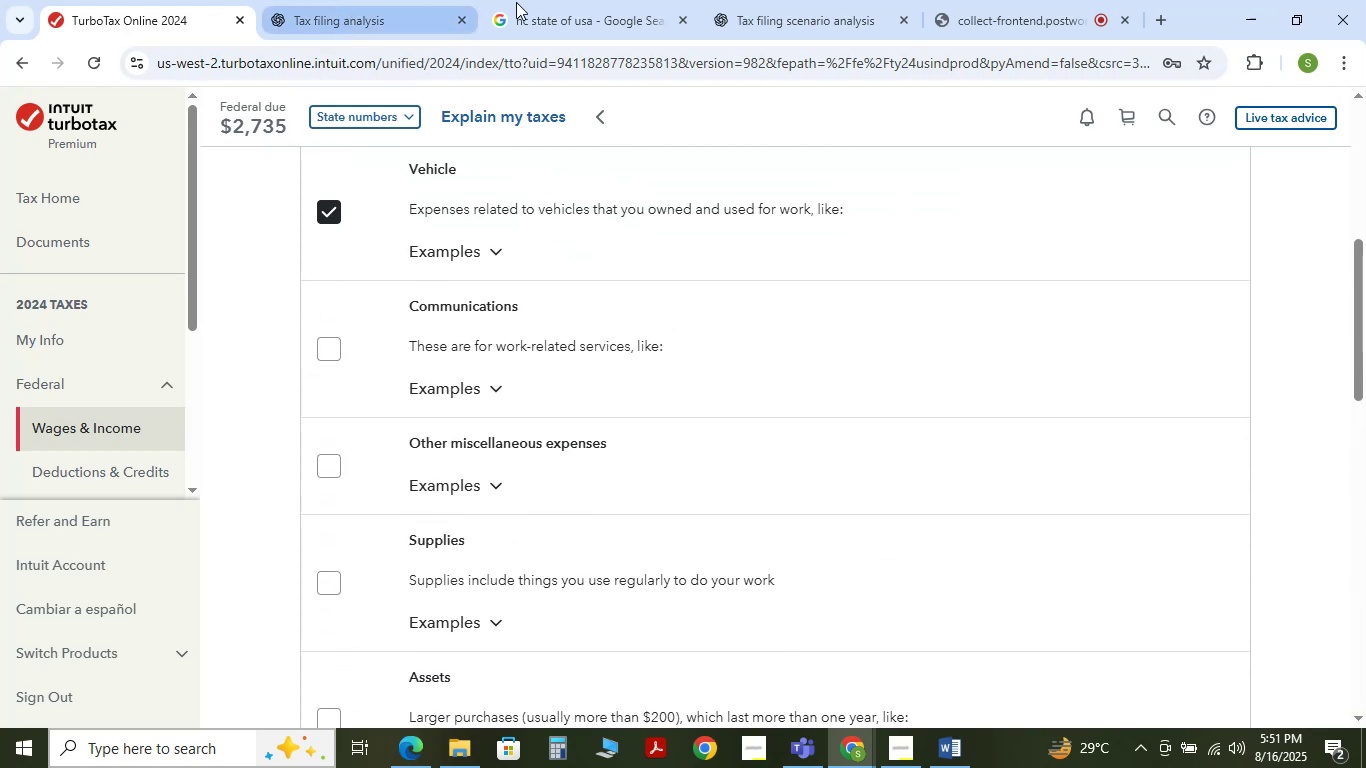 
left_click([753, 0])
 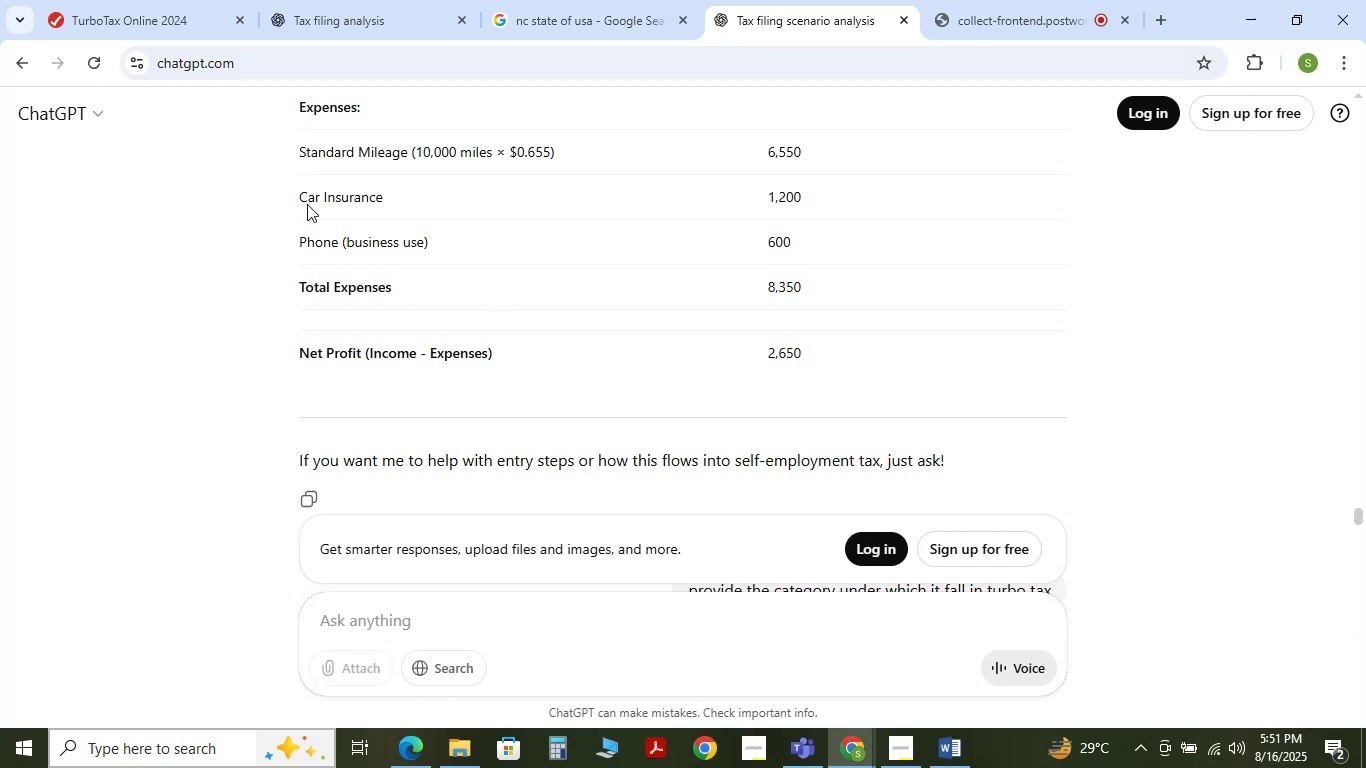 
left_click([151, 13])
 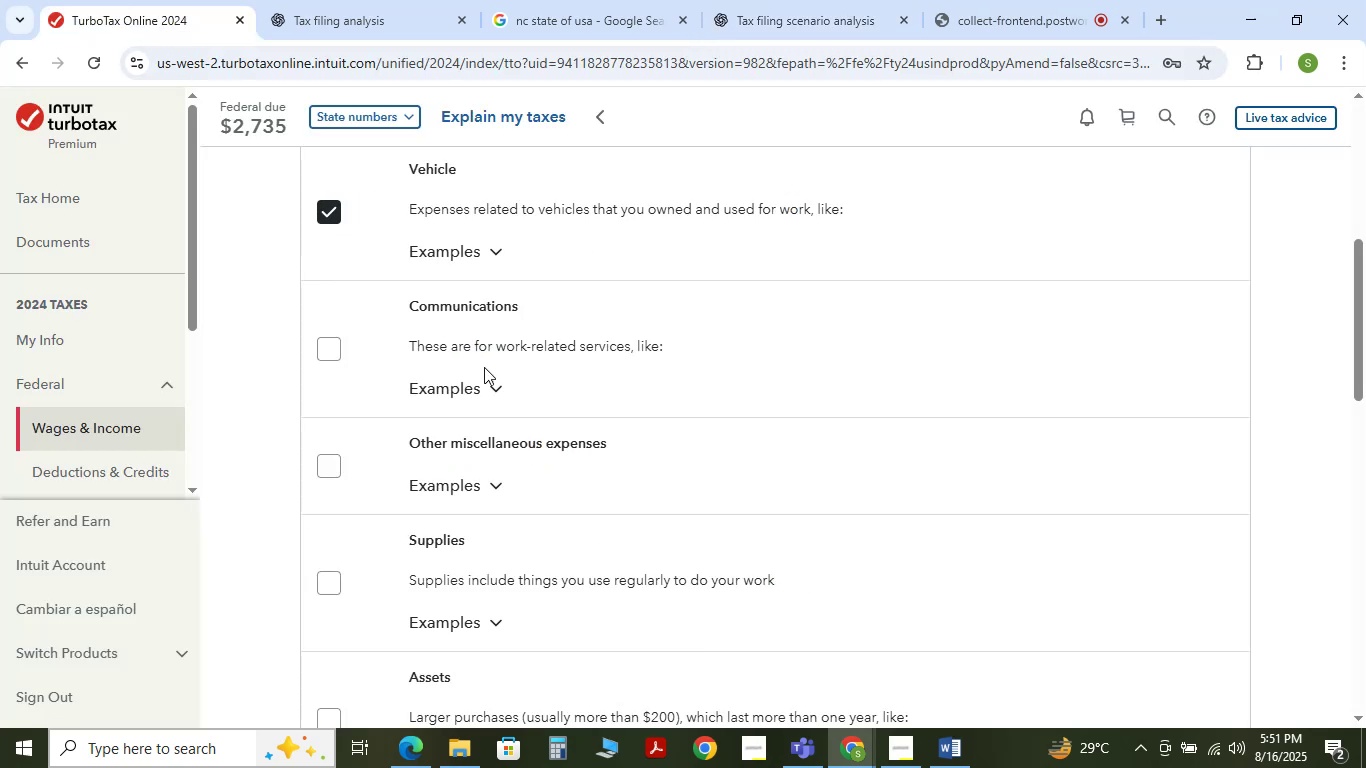 
scroll: coordinate [493, 384], scroll_direction: down, amount: 4.0
 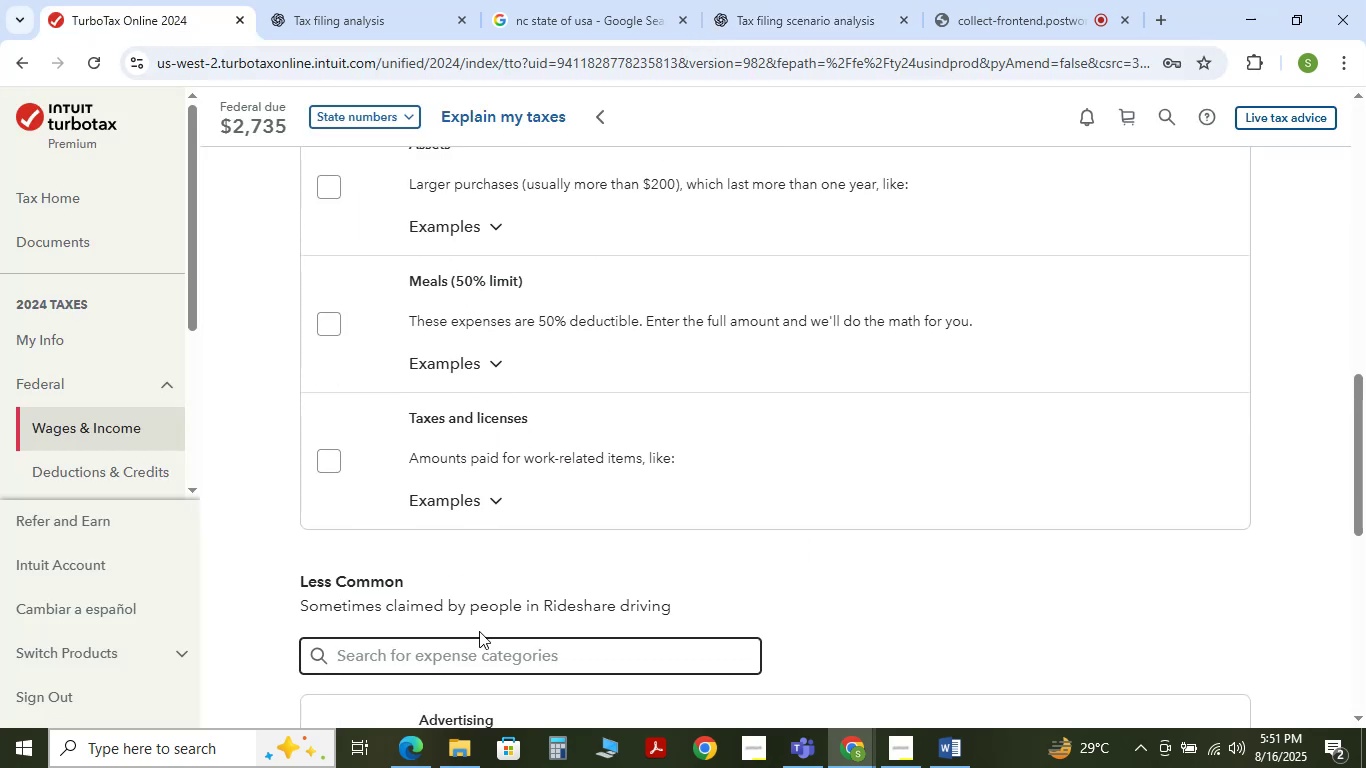 
hold_key(key=P, duration=0.31)
 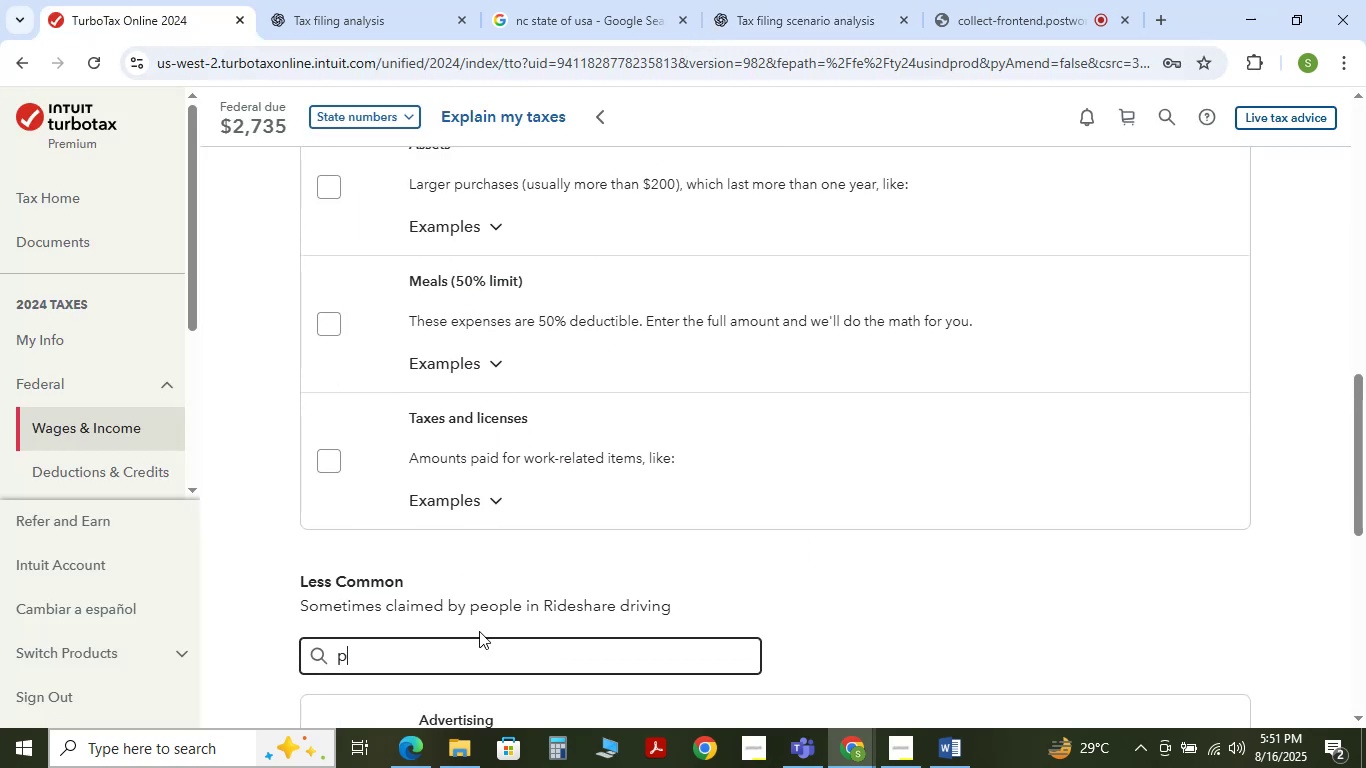 
type(ho)
 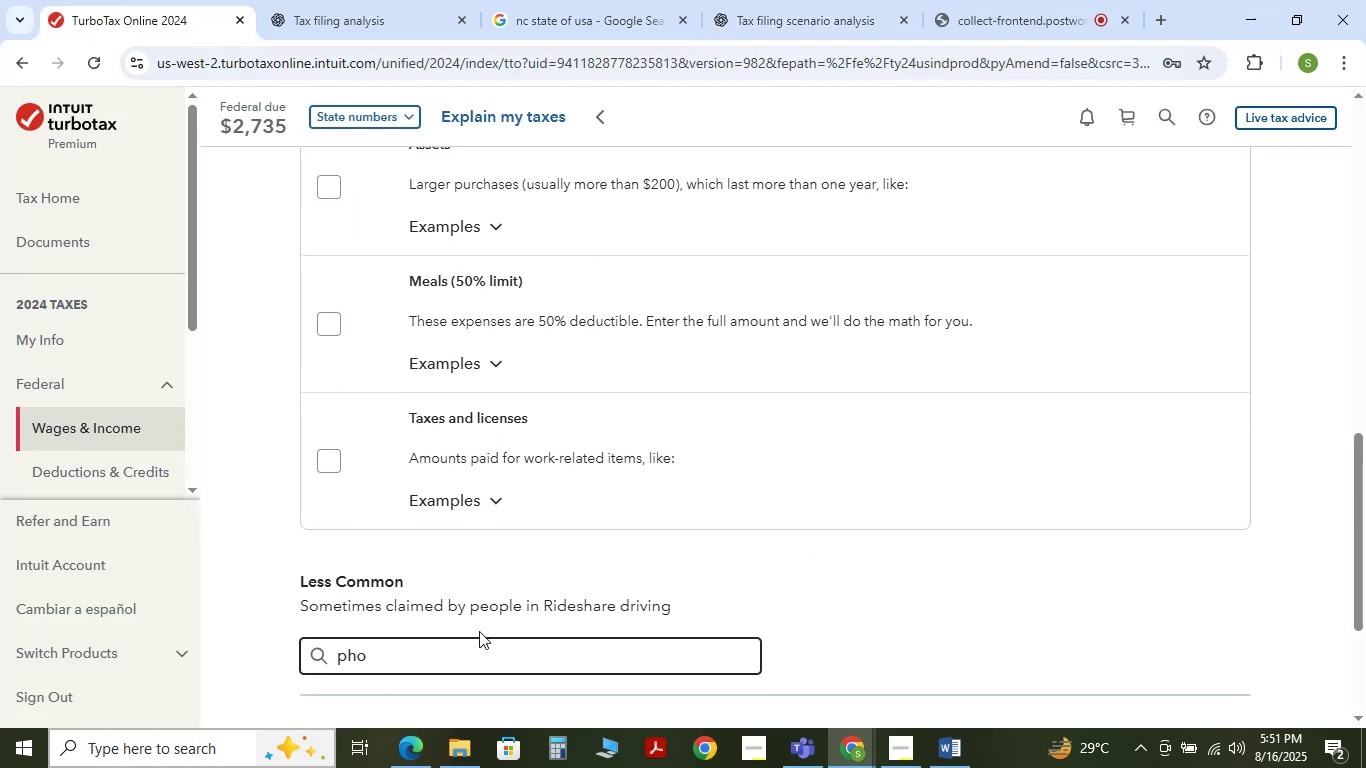 
scroll: coordinate [508, 621], scroll_direction: down, amount: 2.0
 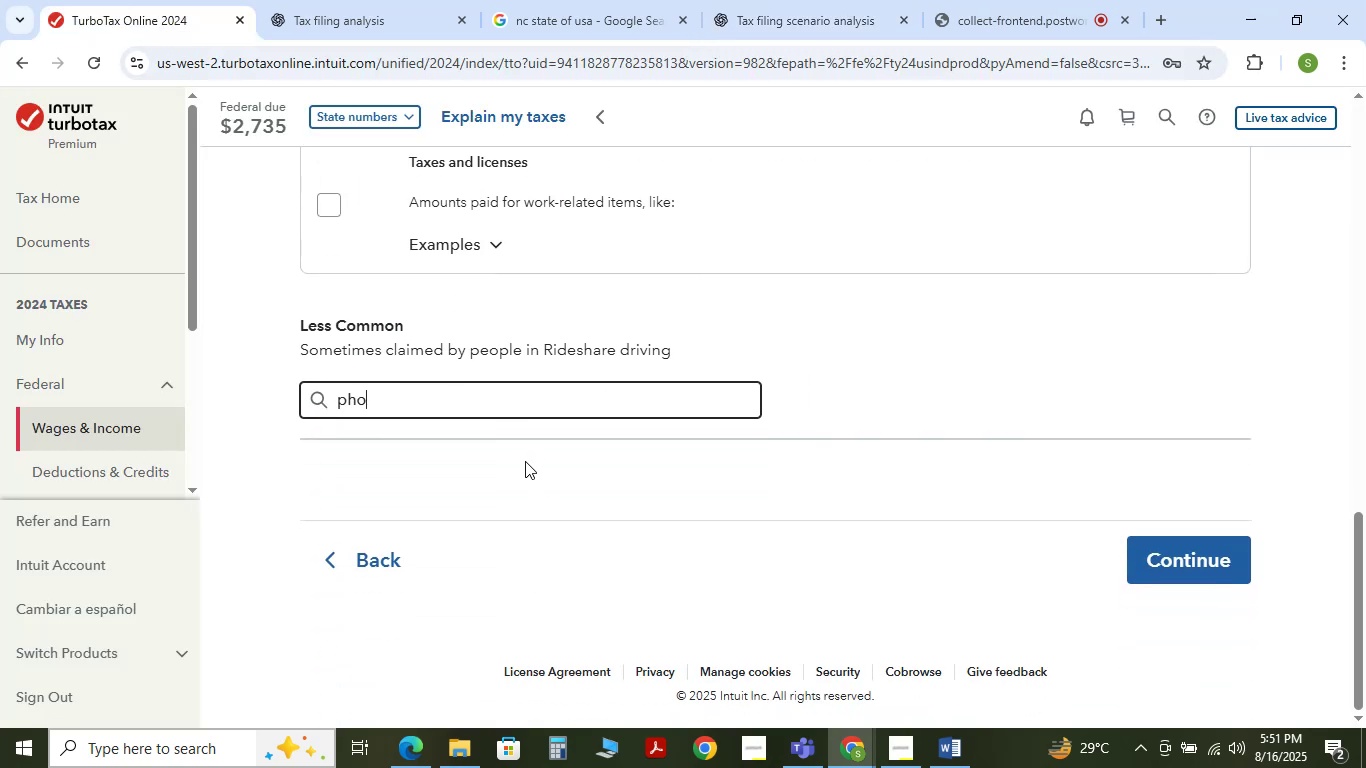 
key(Backspace)
key(Backspace)
key(Backspace)
key(Backspace)
key(Backspace)
type(ut)
 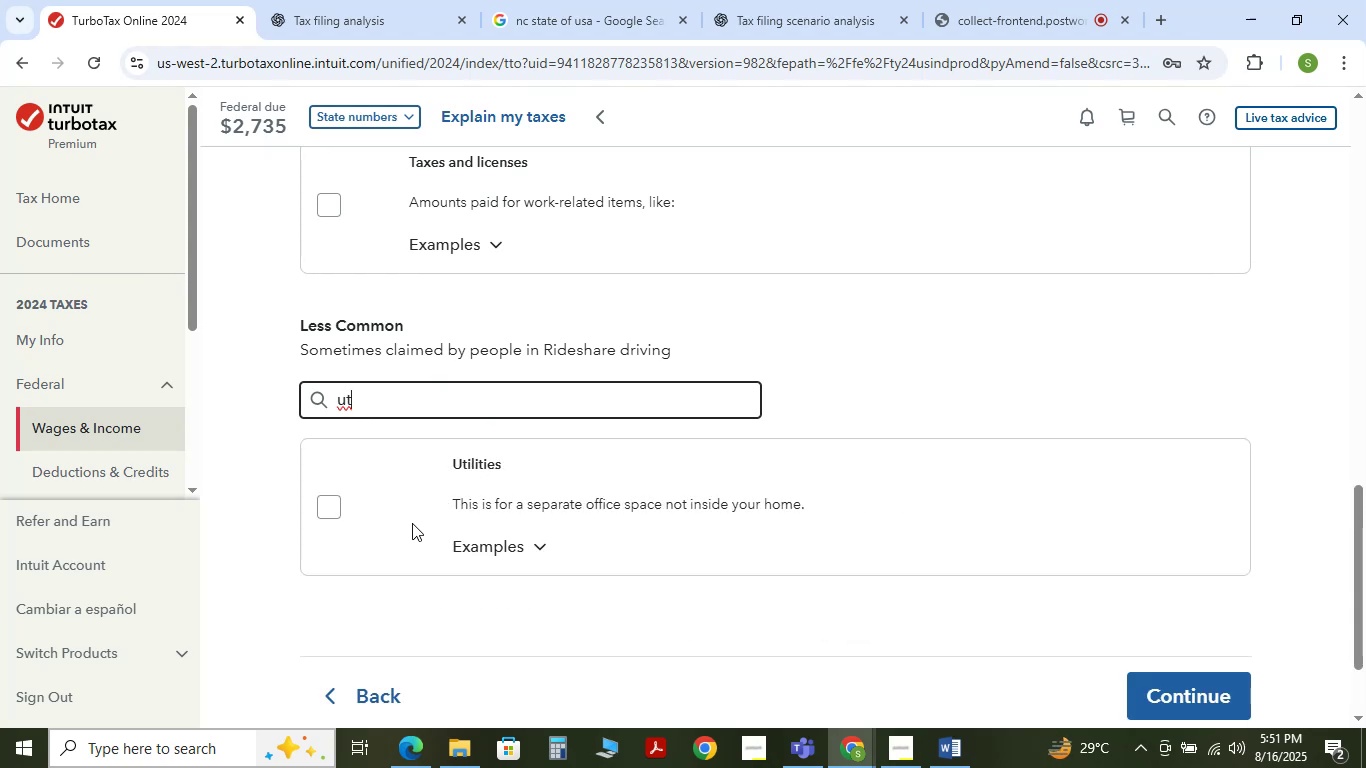 
wait(6.77)
 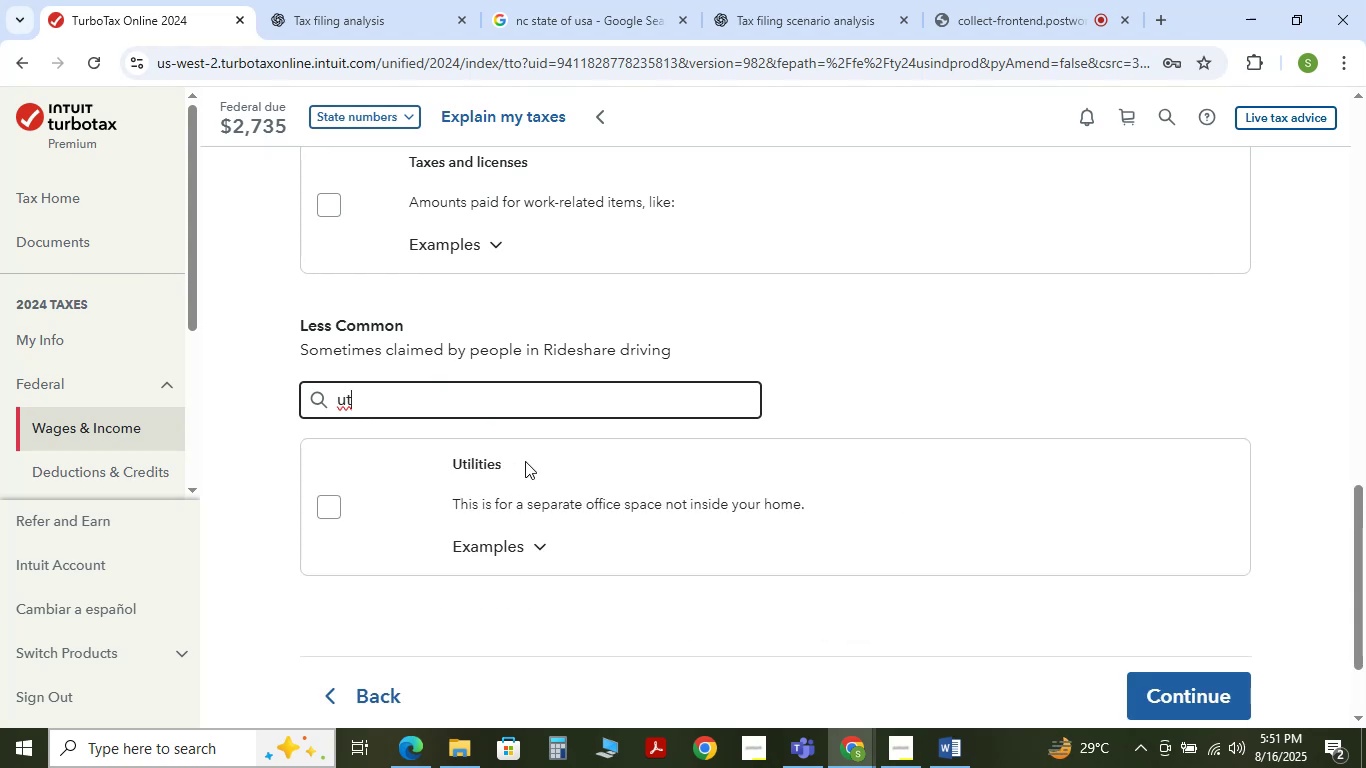 
left_click([329, 507])
 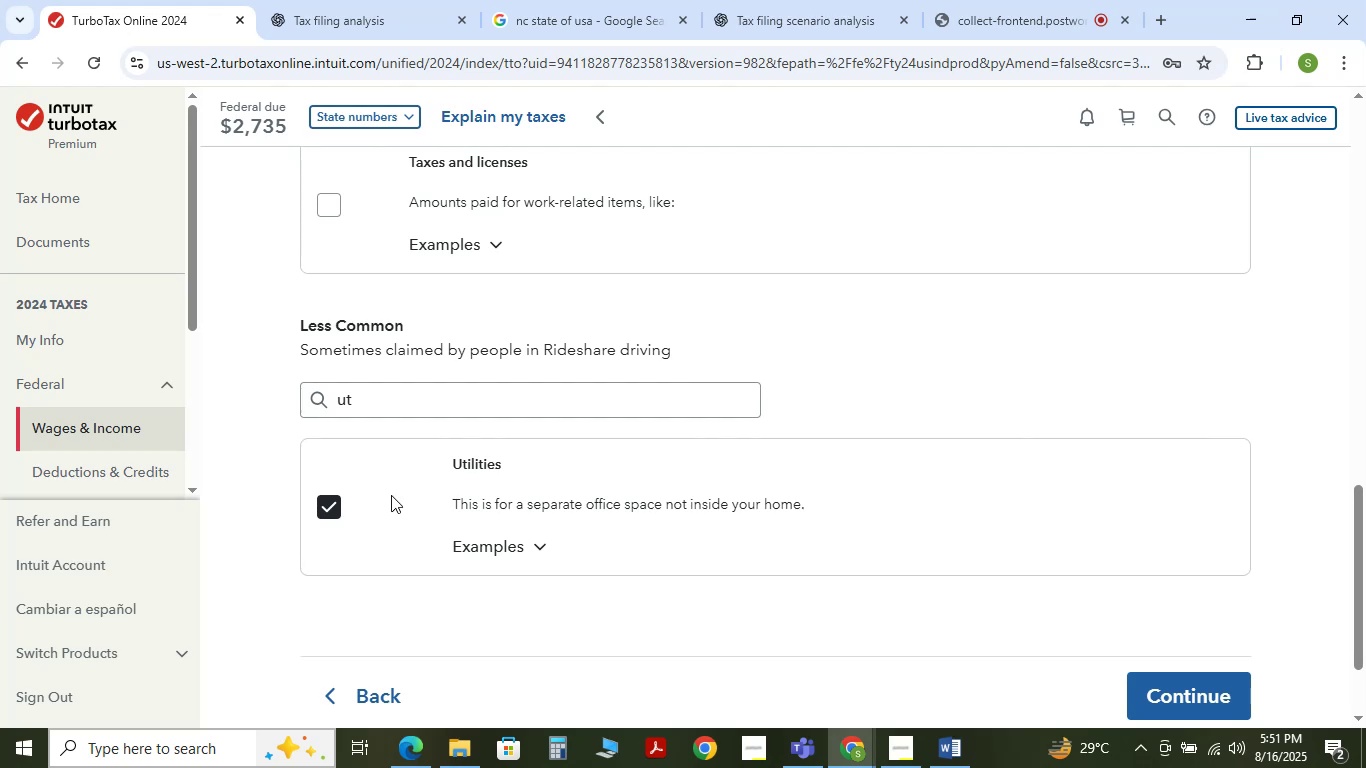 
scroll: coordinate [409, 495], scroll_direction: up, amount: 3.0
 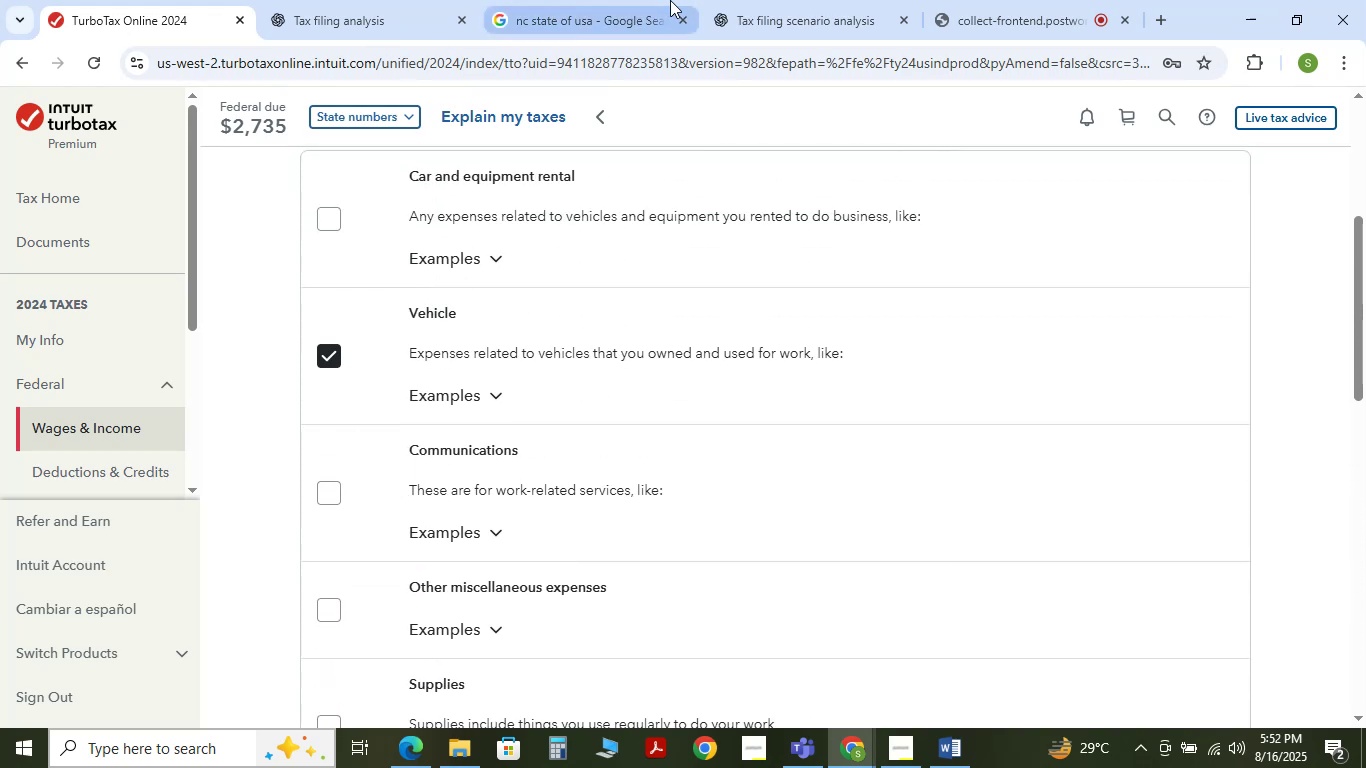 
left_click([743, 0])
 